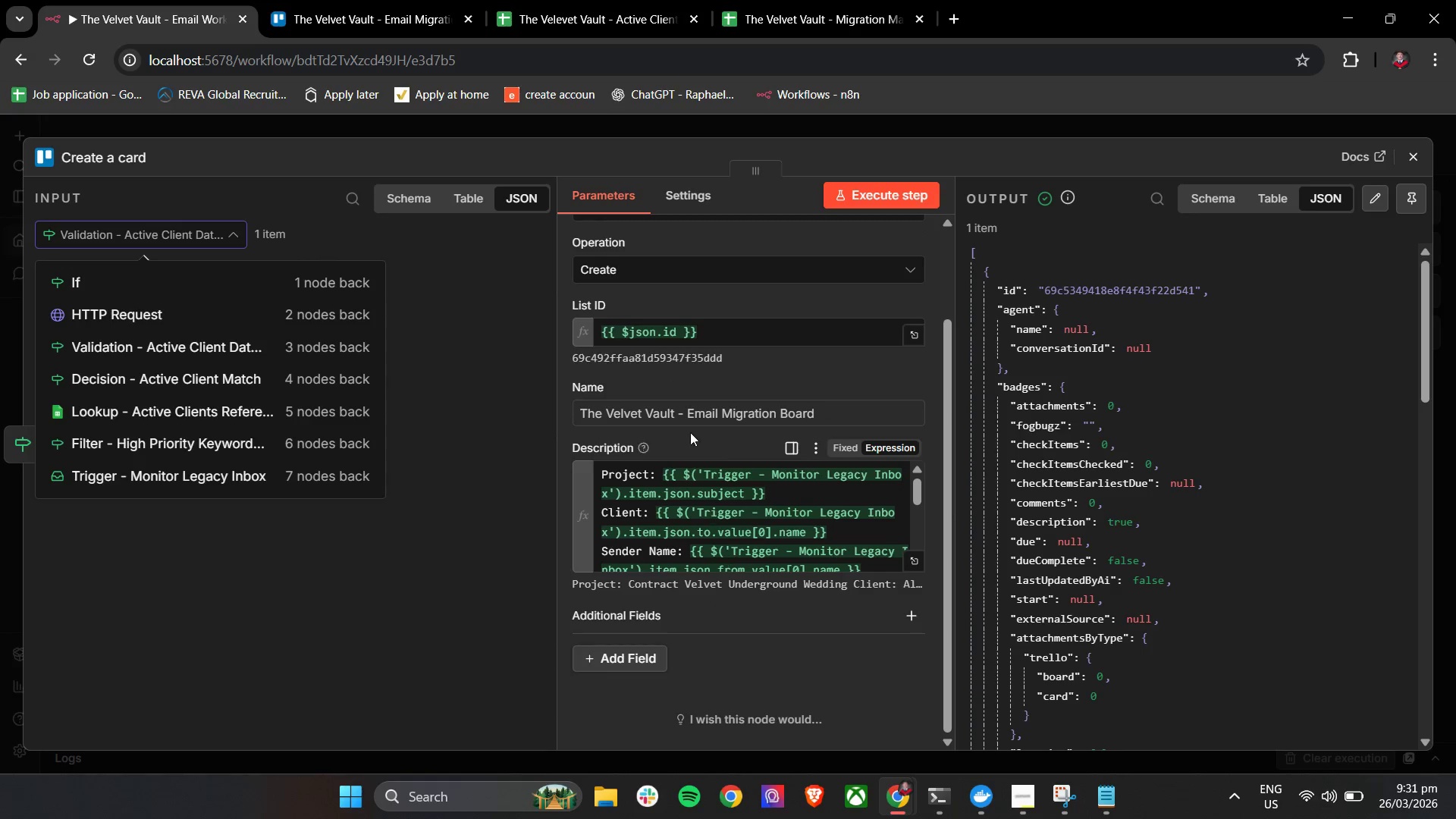 
left_click([707, 385])
 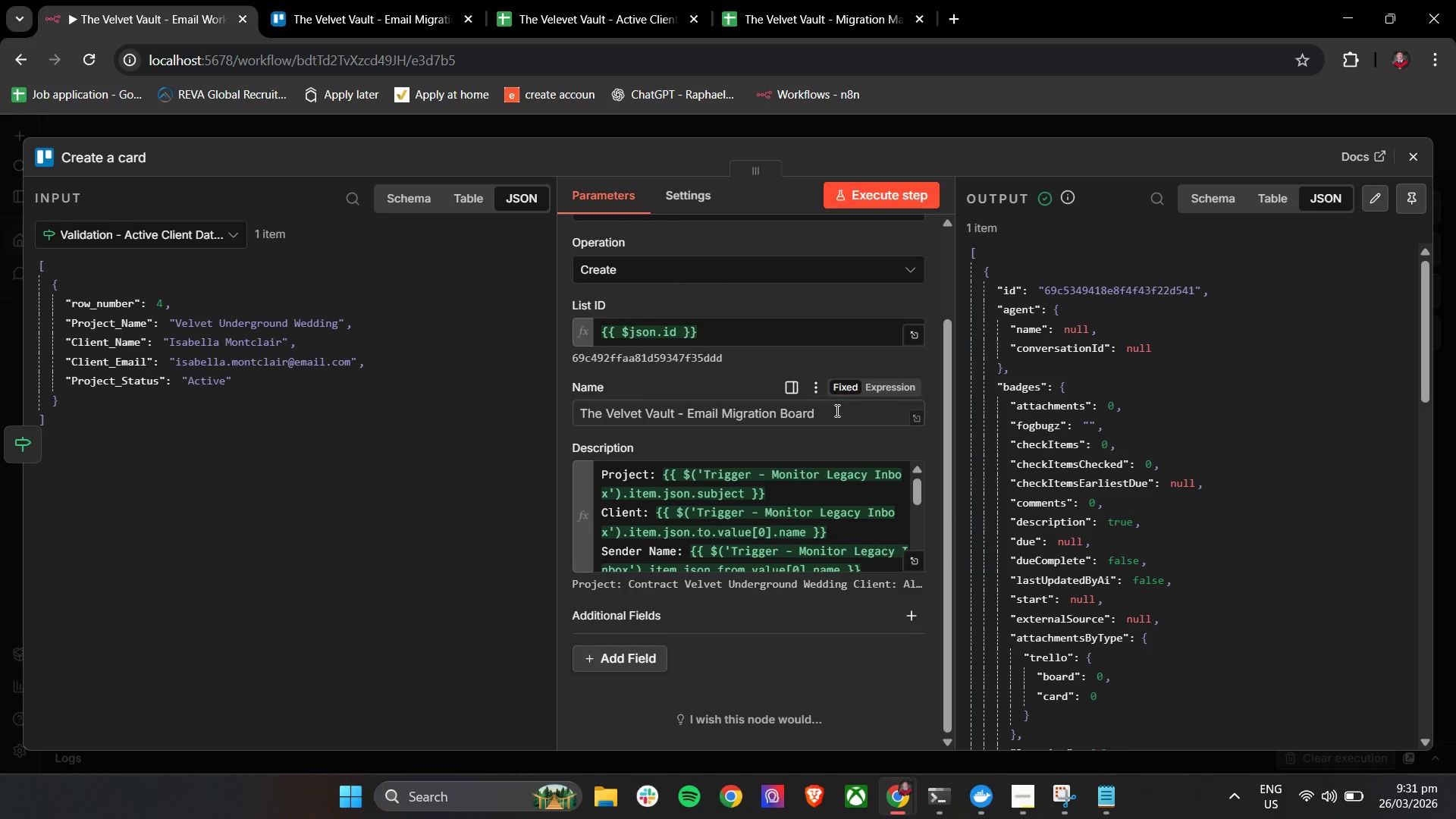 
left_click_drag(start_coordinate=[838, 411], to_coordinate=[572, 433])
 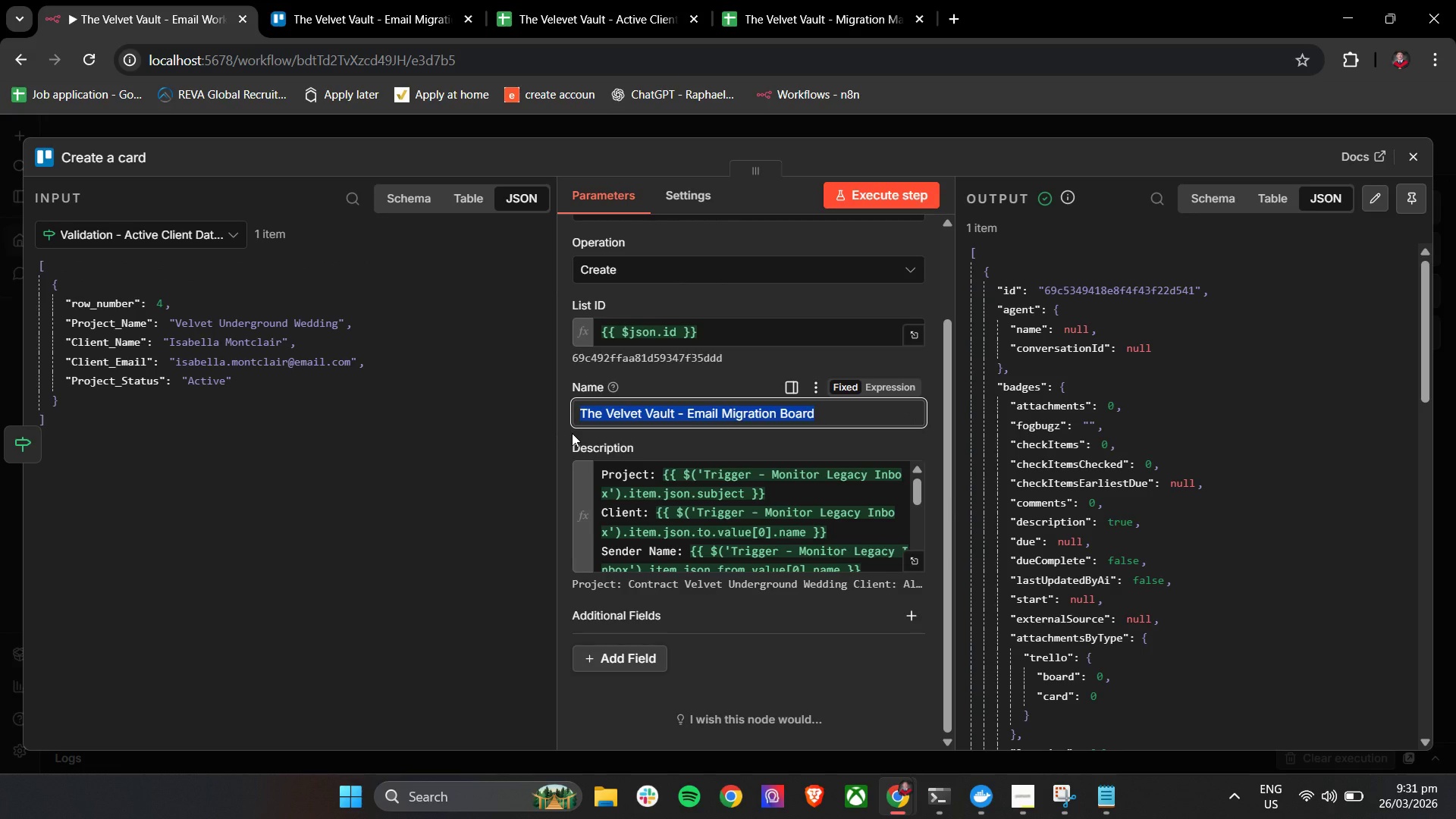 
key(Backspace)
key(Backspace)
type({{ $v)
key(Backspace)
type(Validation)
 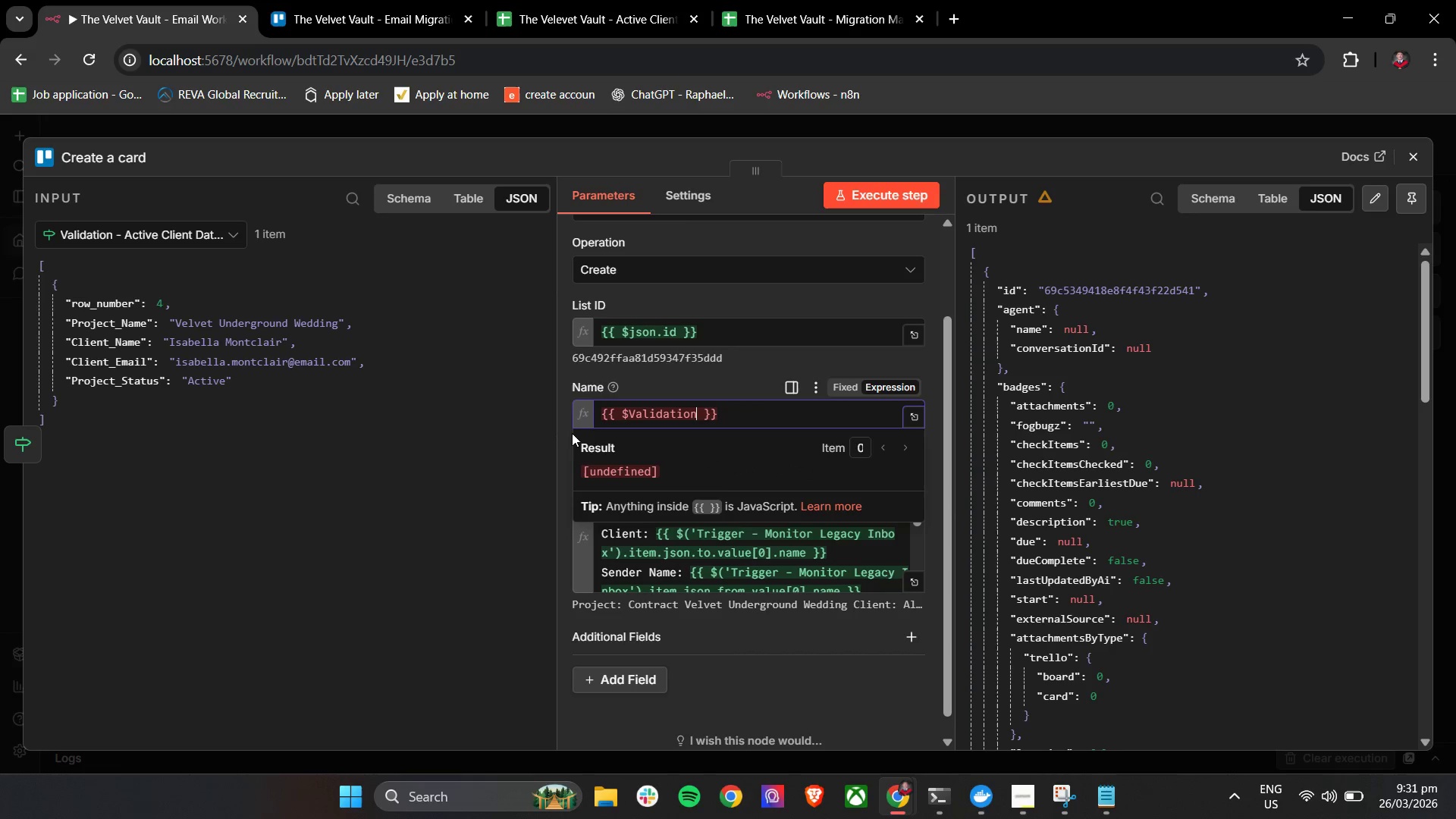 
type( - ACtive)
key(Backspace)
key(Backspace)
key(Backspace)
key(Backspace)
key(Backspace)
type(ctive)
 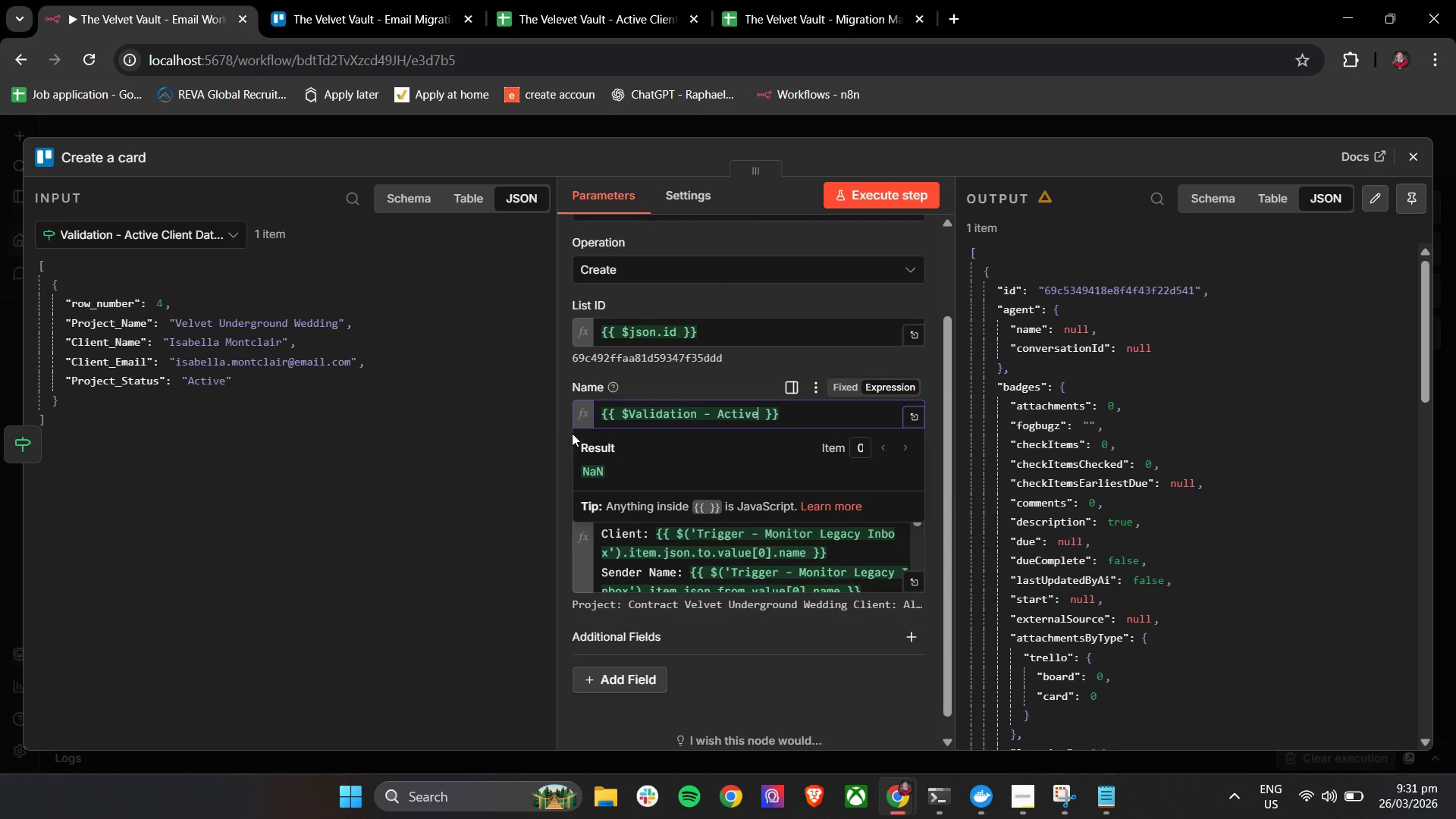 
key(Space)
 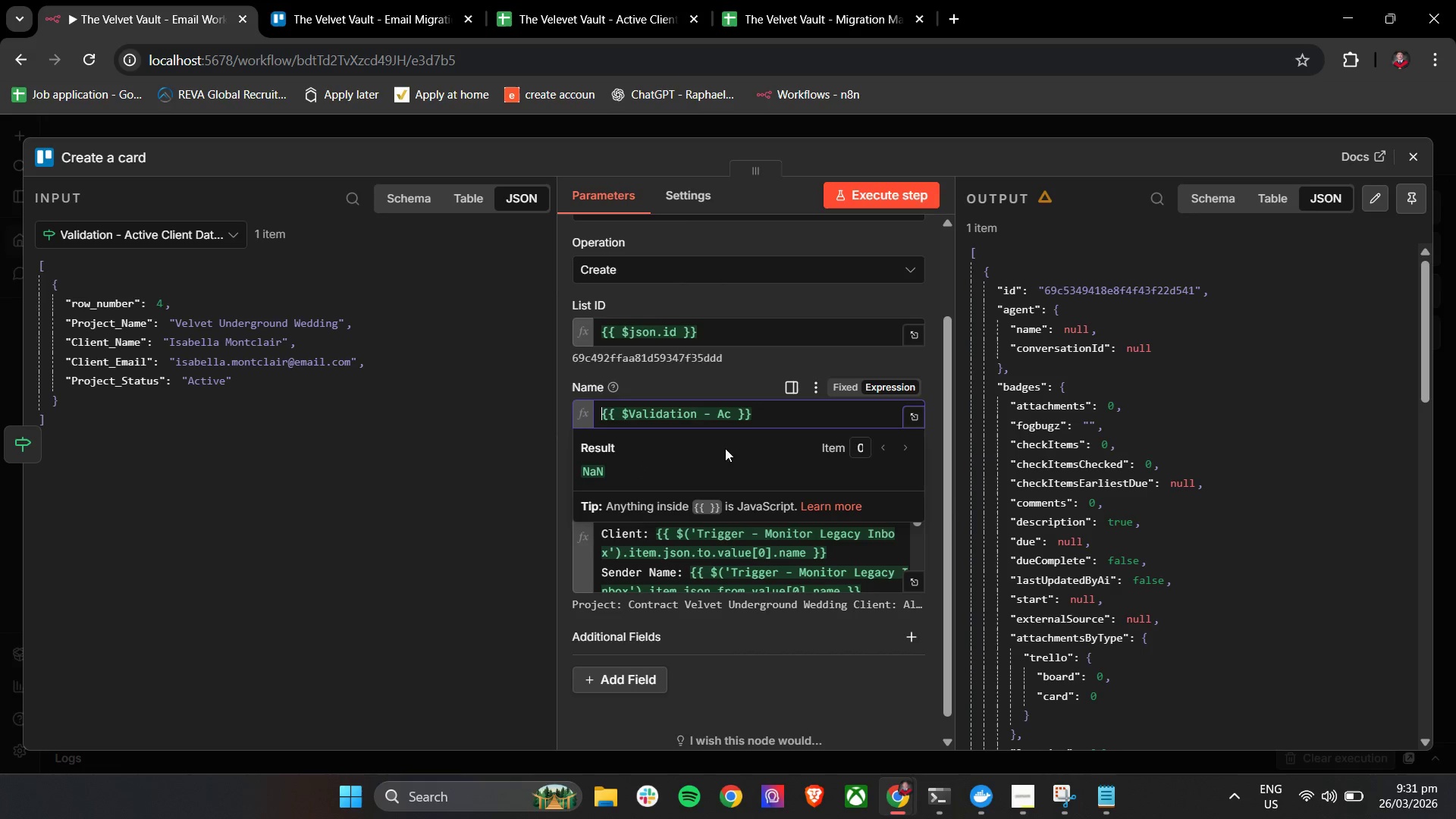 
left_click([738, 418])
 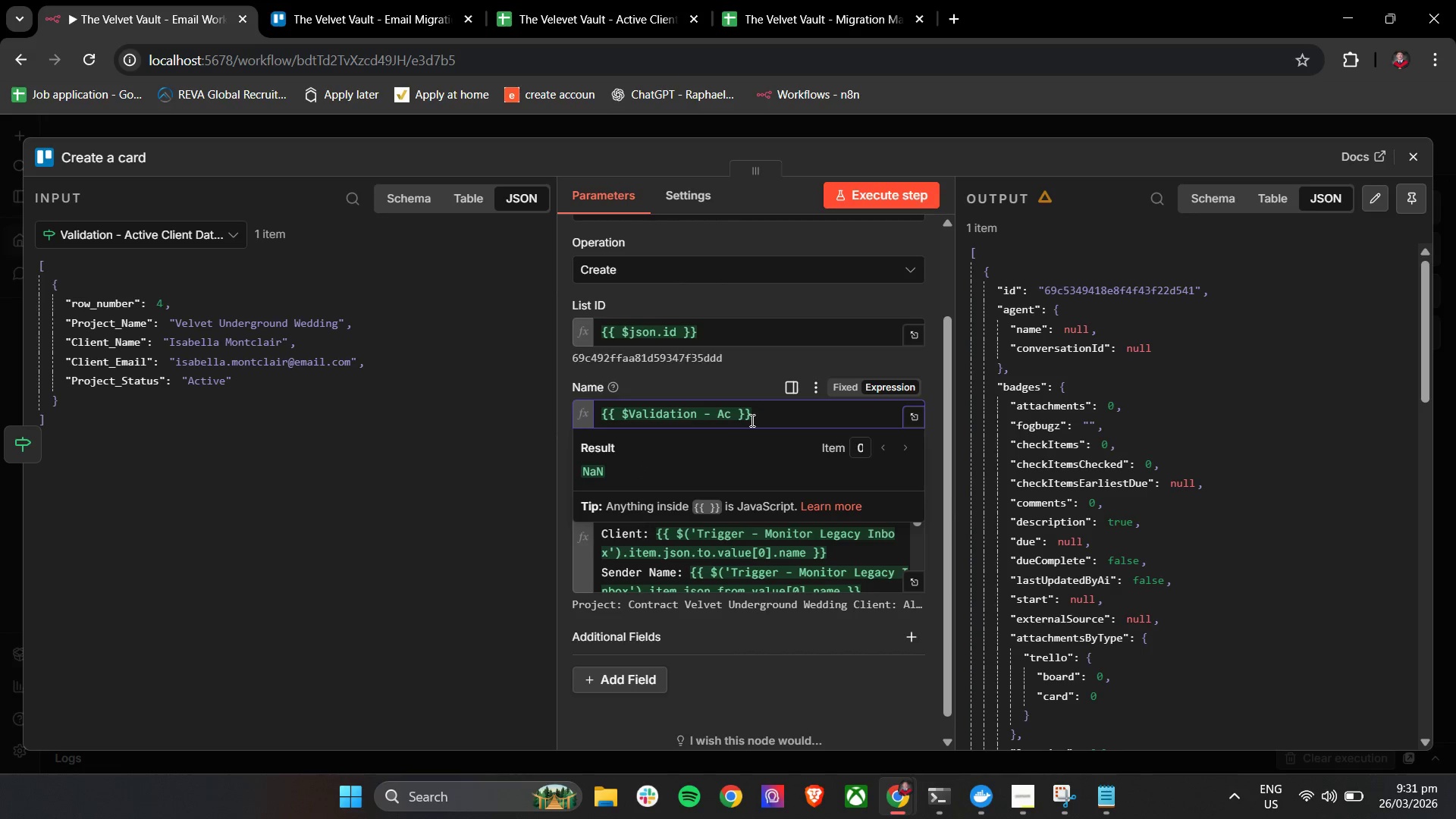 
key(Backspace)
type(tive Data Inter)
key(Backspace)
type(greity')
 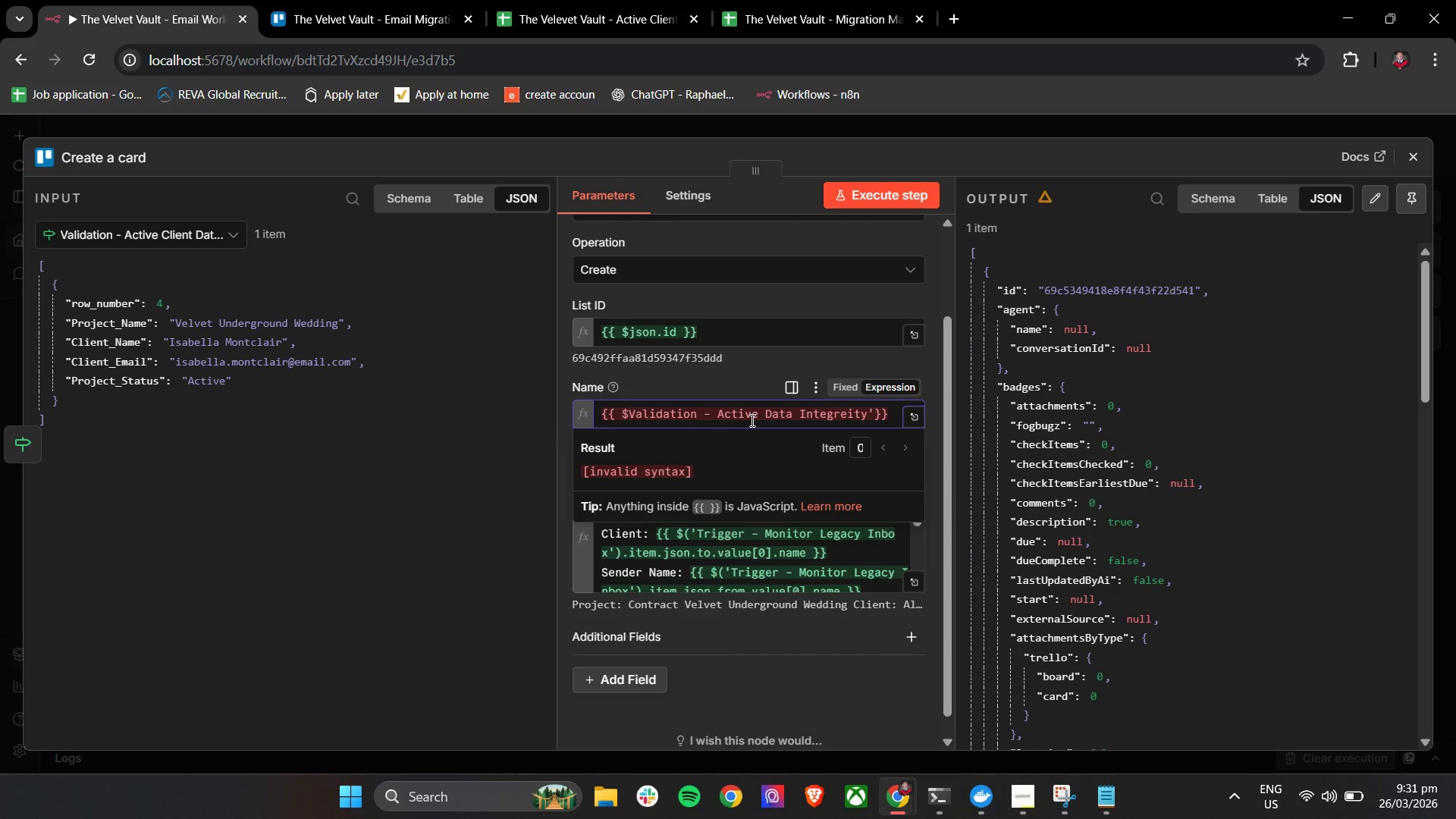 
wait(7.23)
 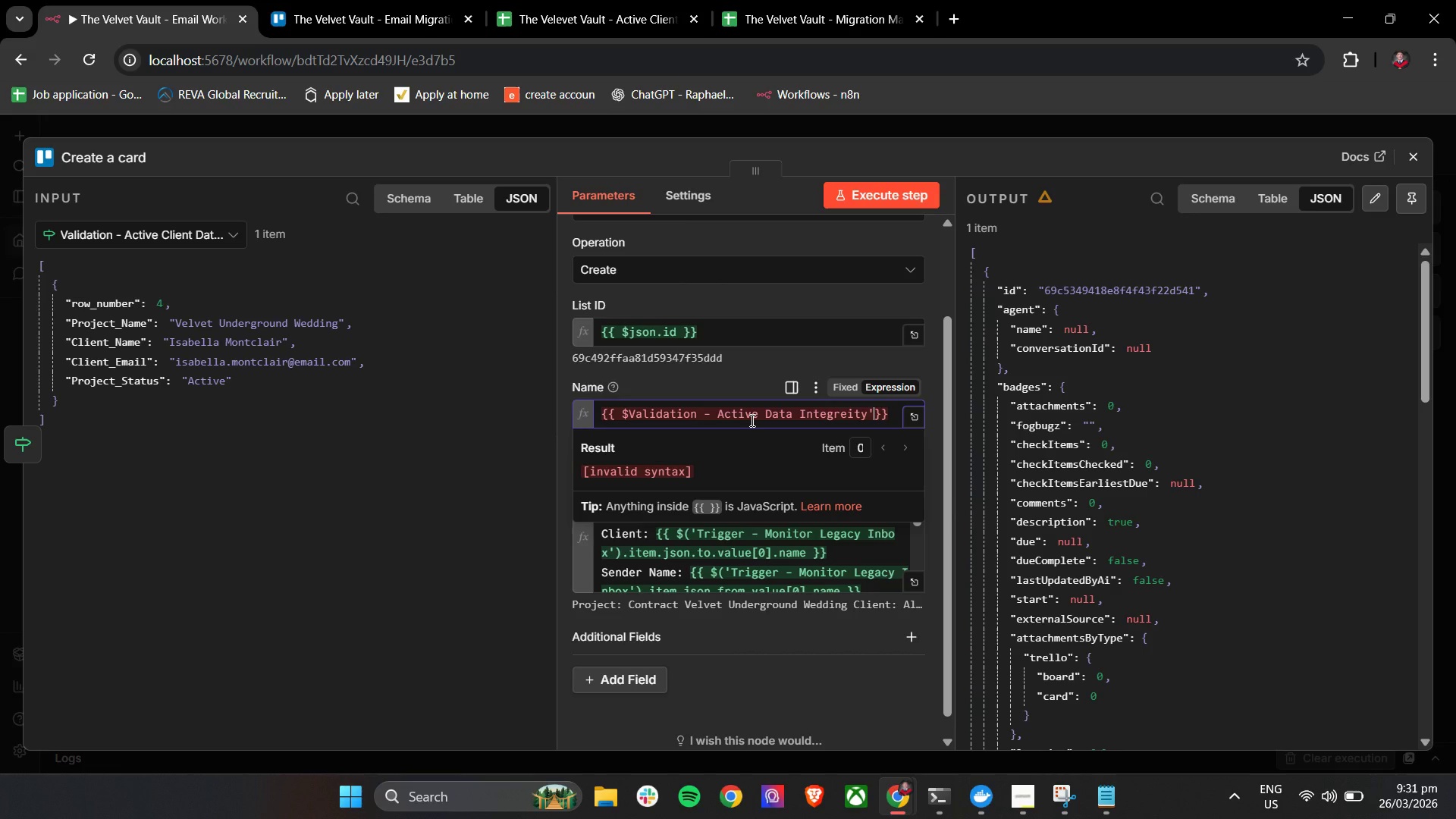 
left_click([625, 412])
 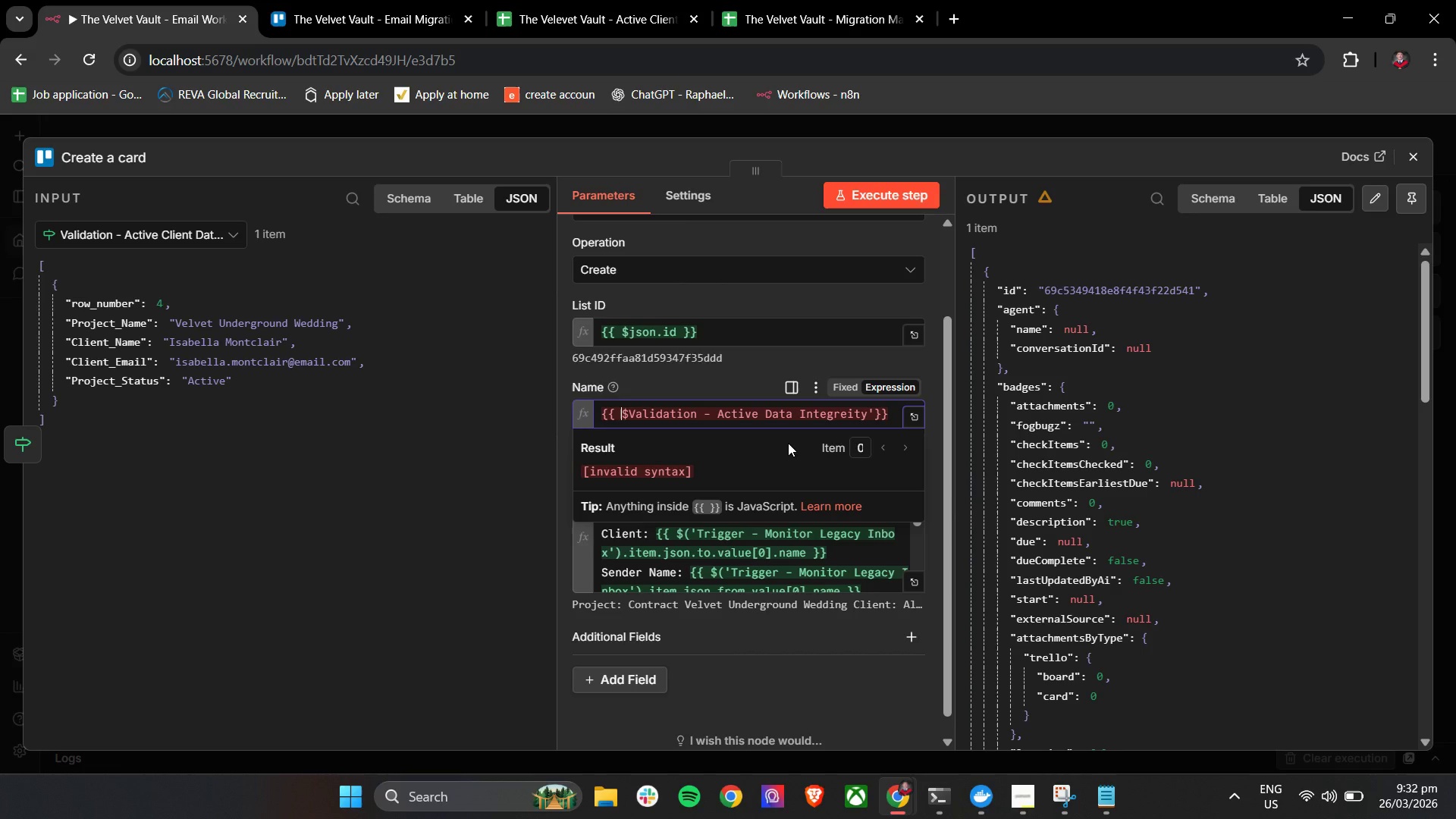 
key(ArrowRight)
 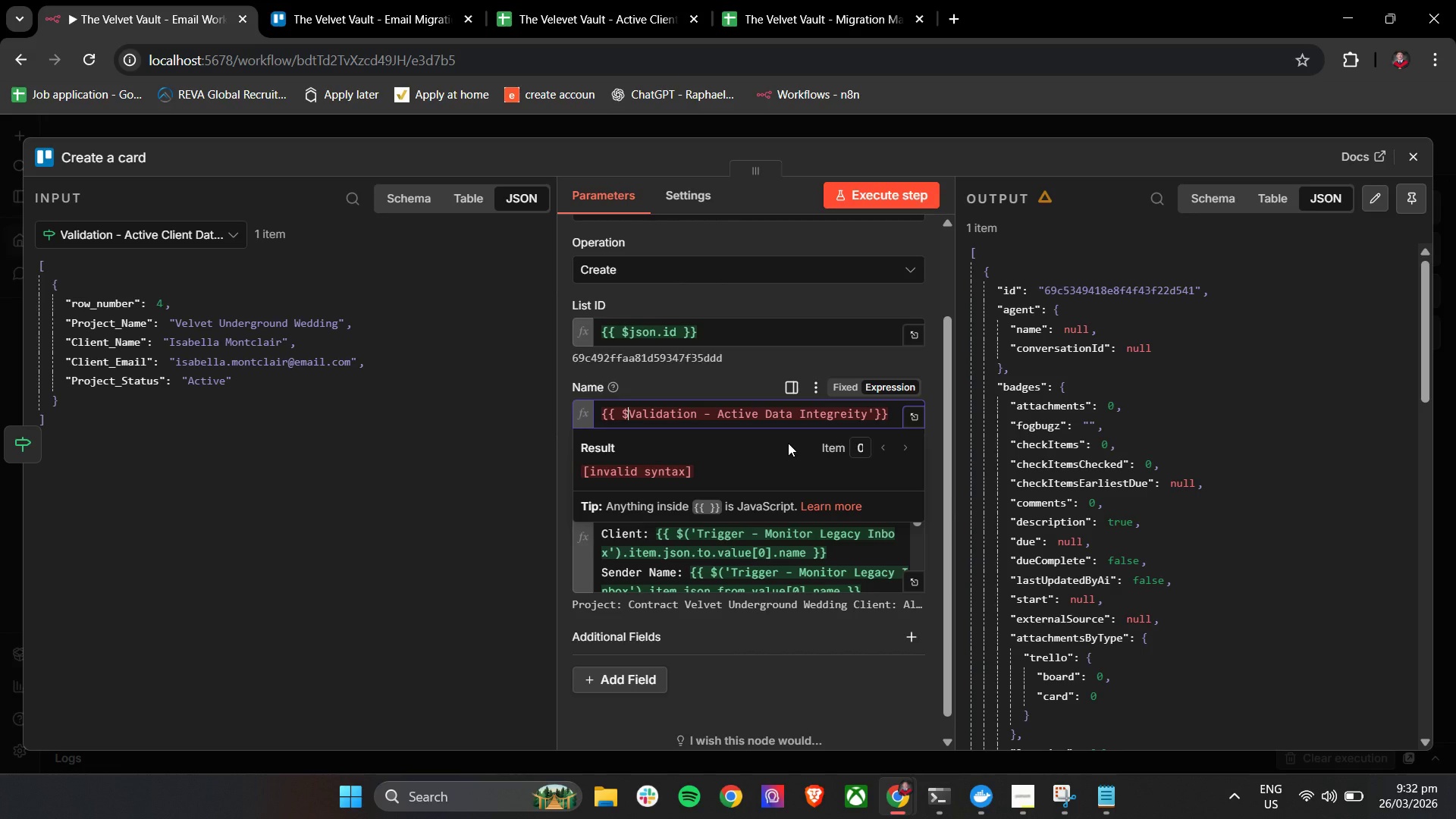 
key(Shift+9)
 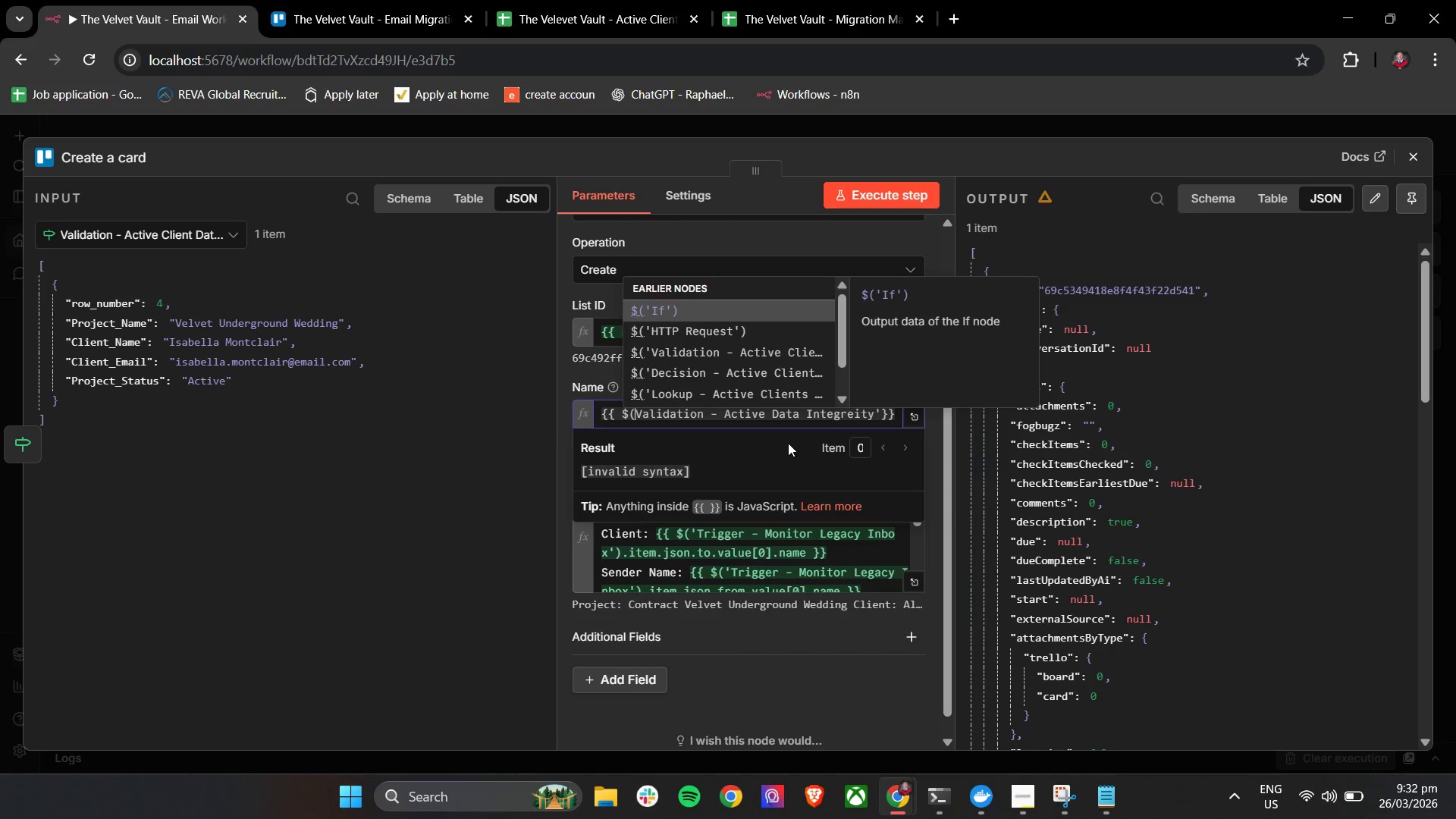 
key(Quote)
 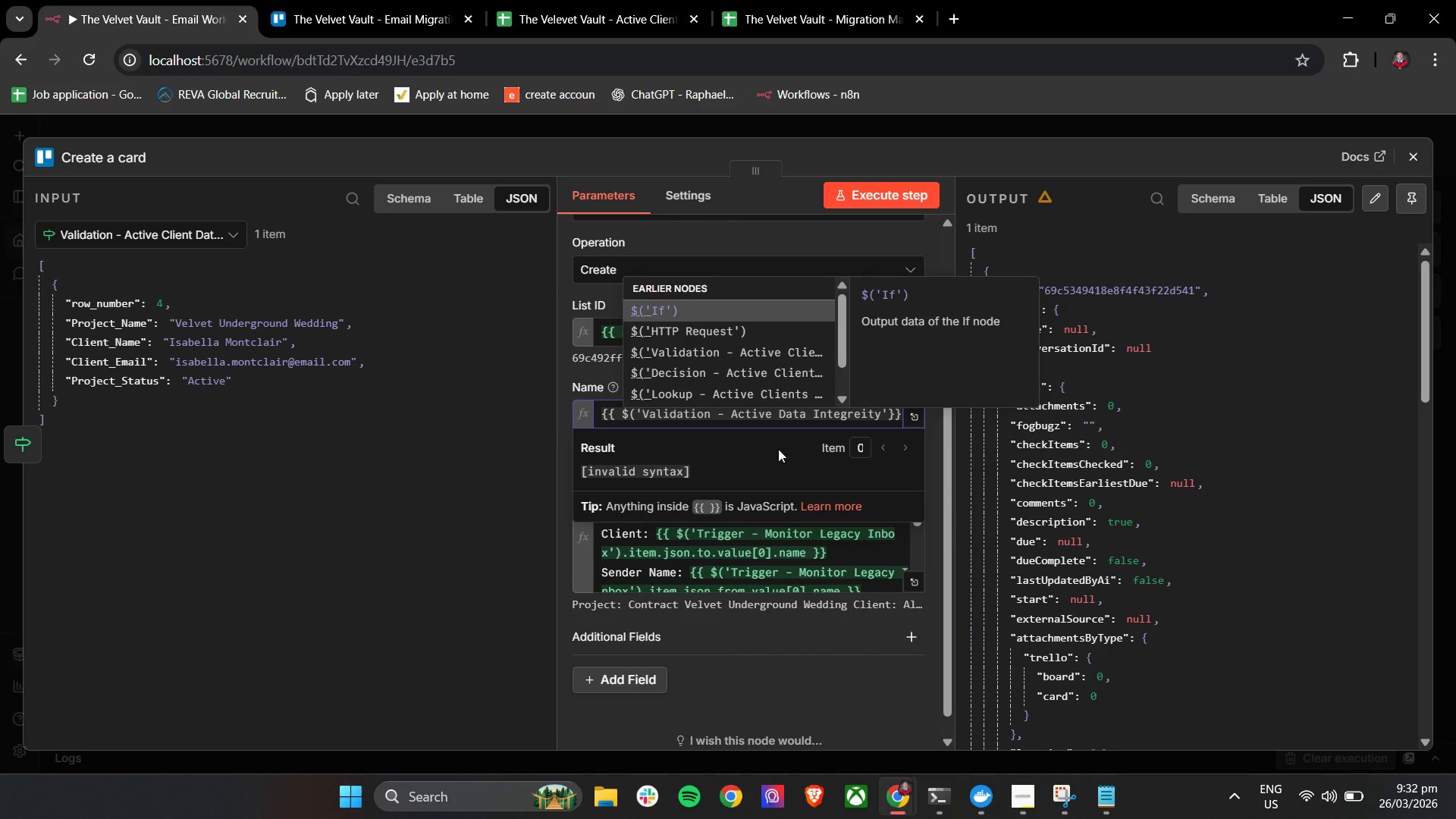 
left_click([757, 453])
 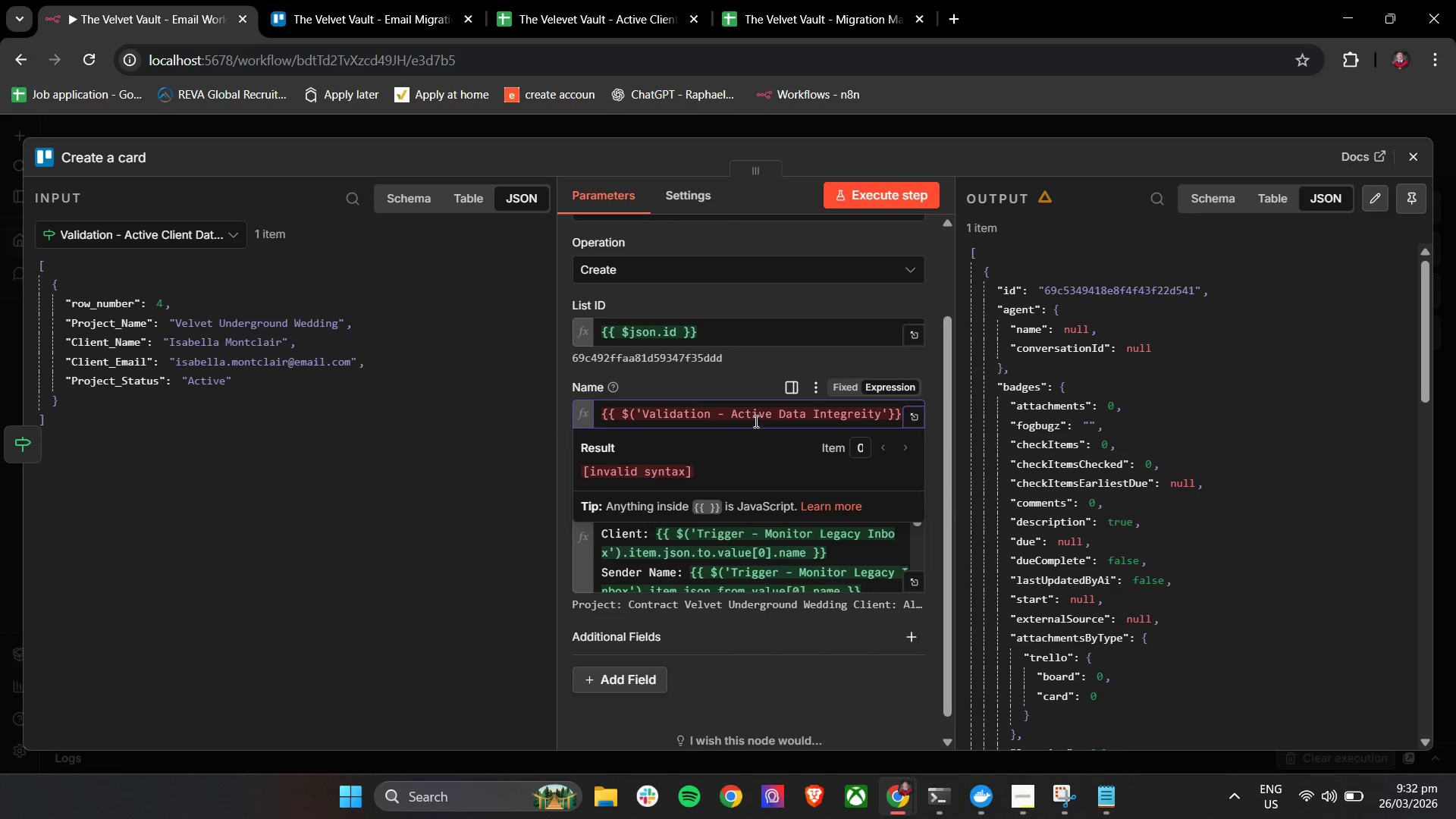 
left_click([755, 420])
 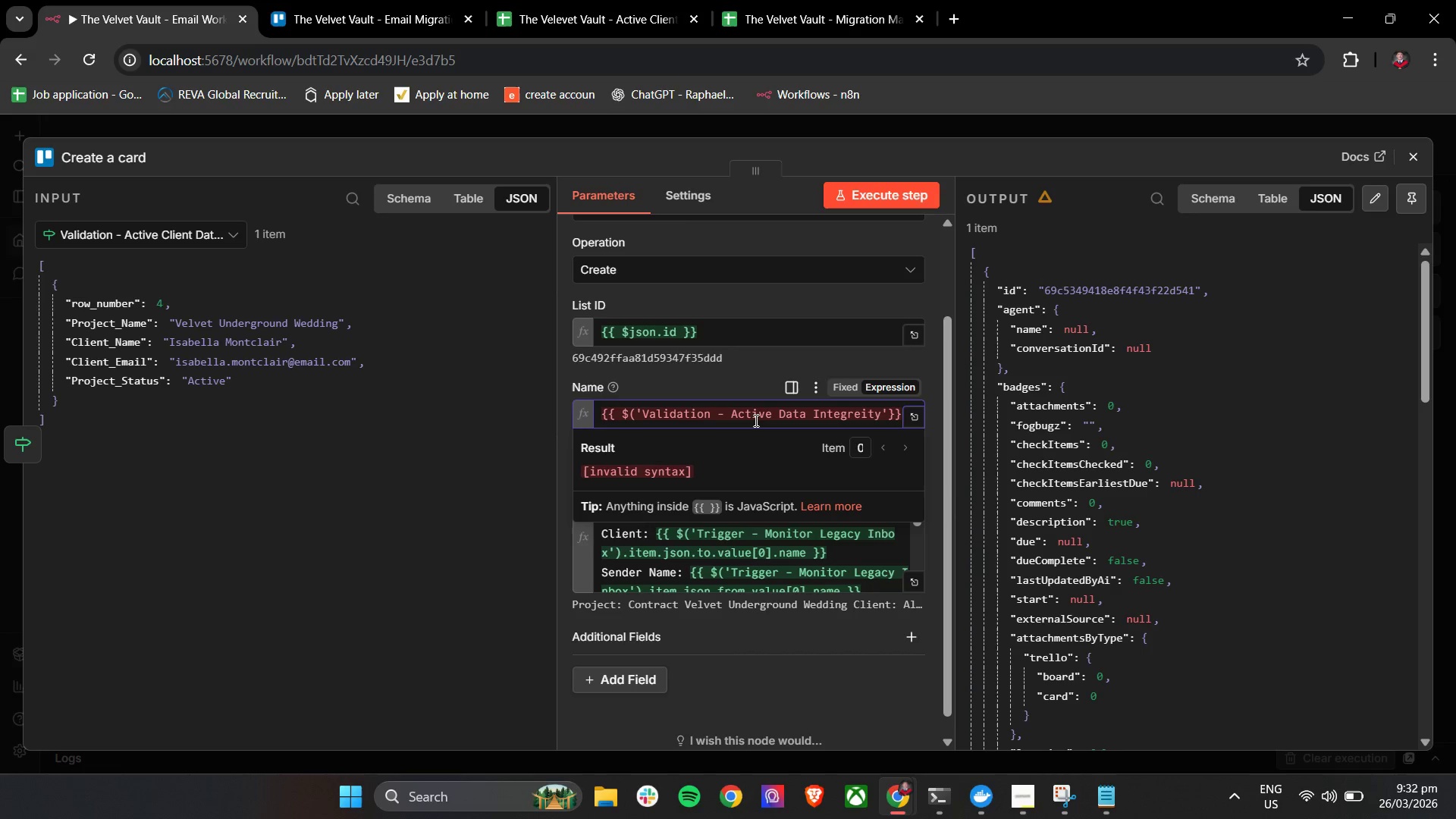 
hold_key(key=ShiftLeft, duration=0.38)
 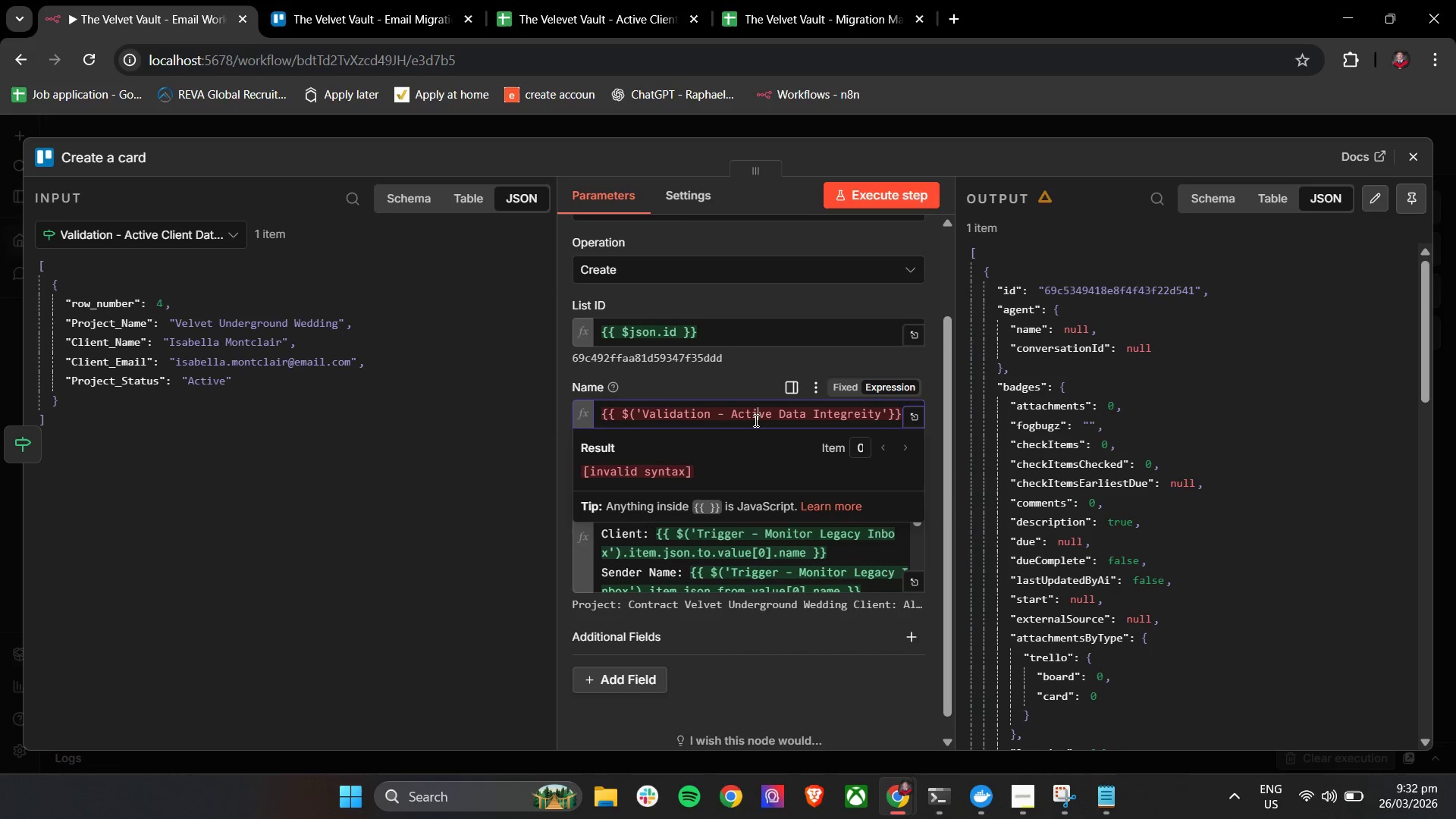 
hold_key(key=ArrowRight, duration=1.14)
 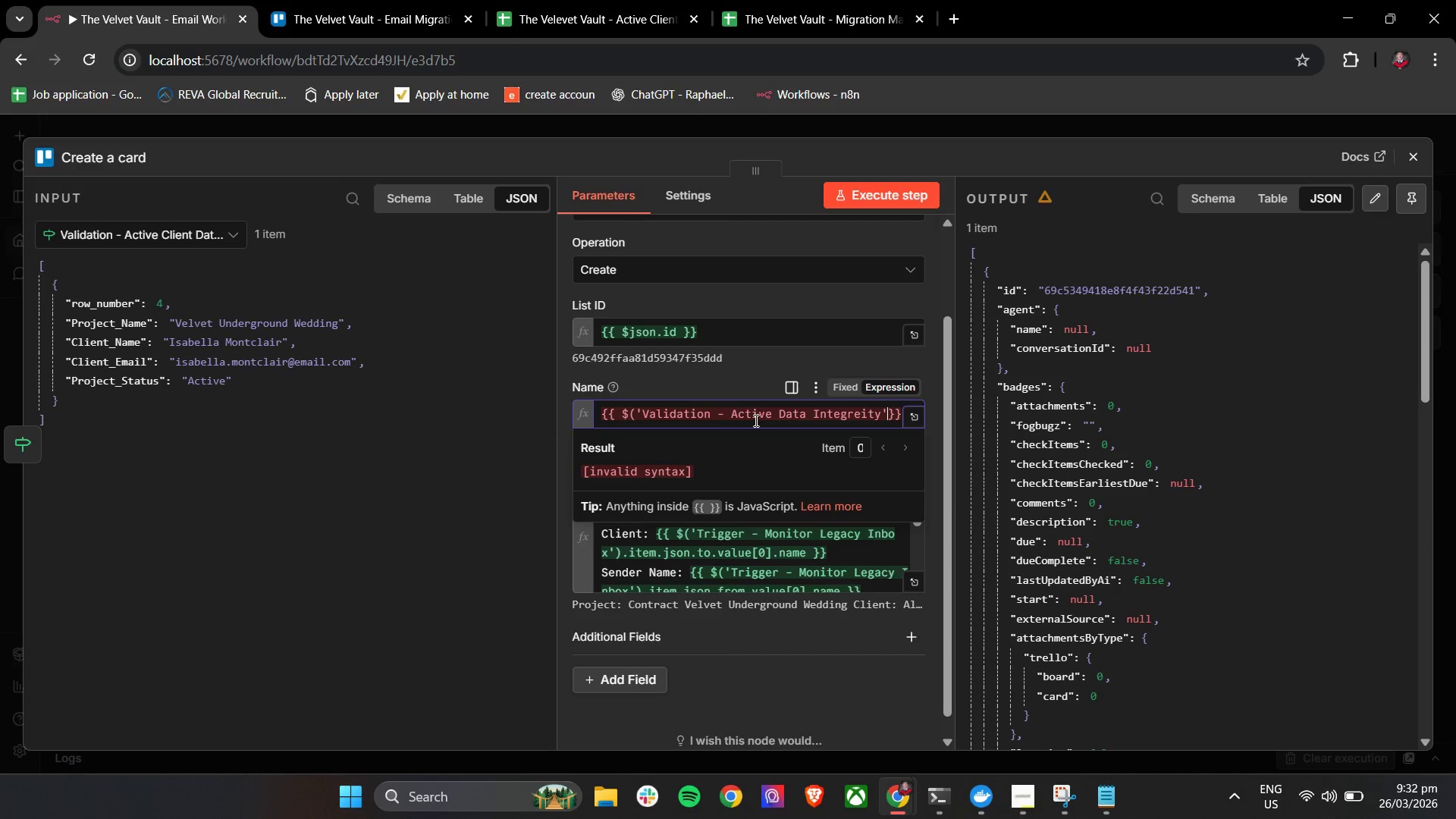 
hold_key(key=ArrowRight, duration=0.39)
 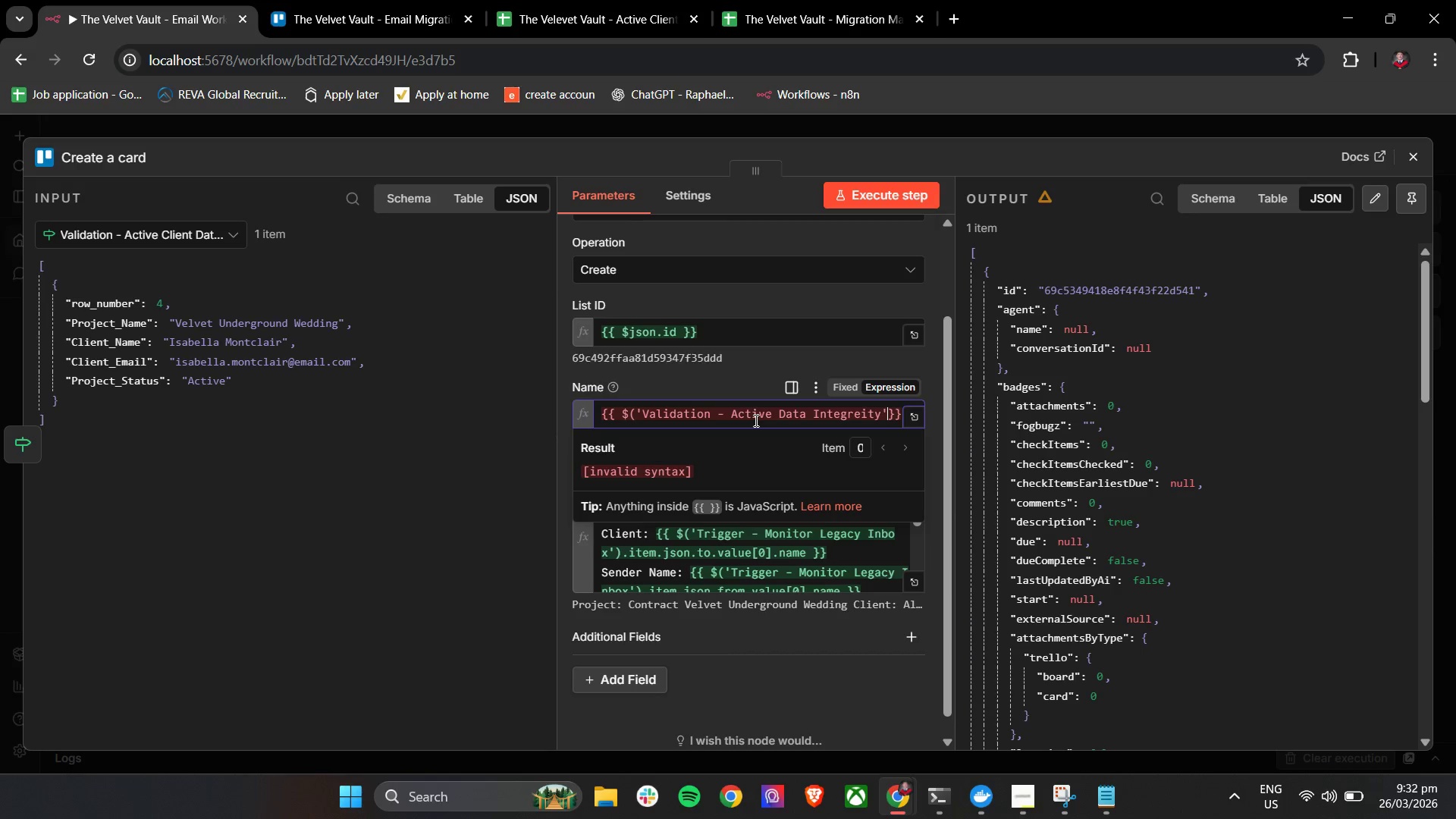 
key(ArrowLeft)
 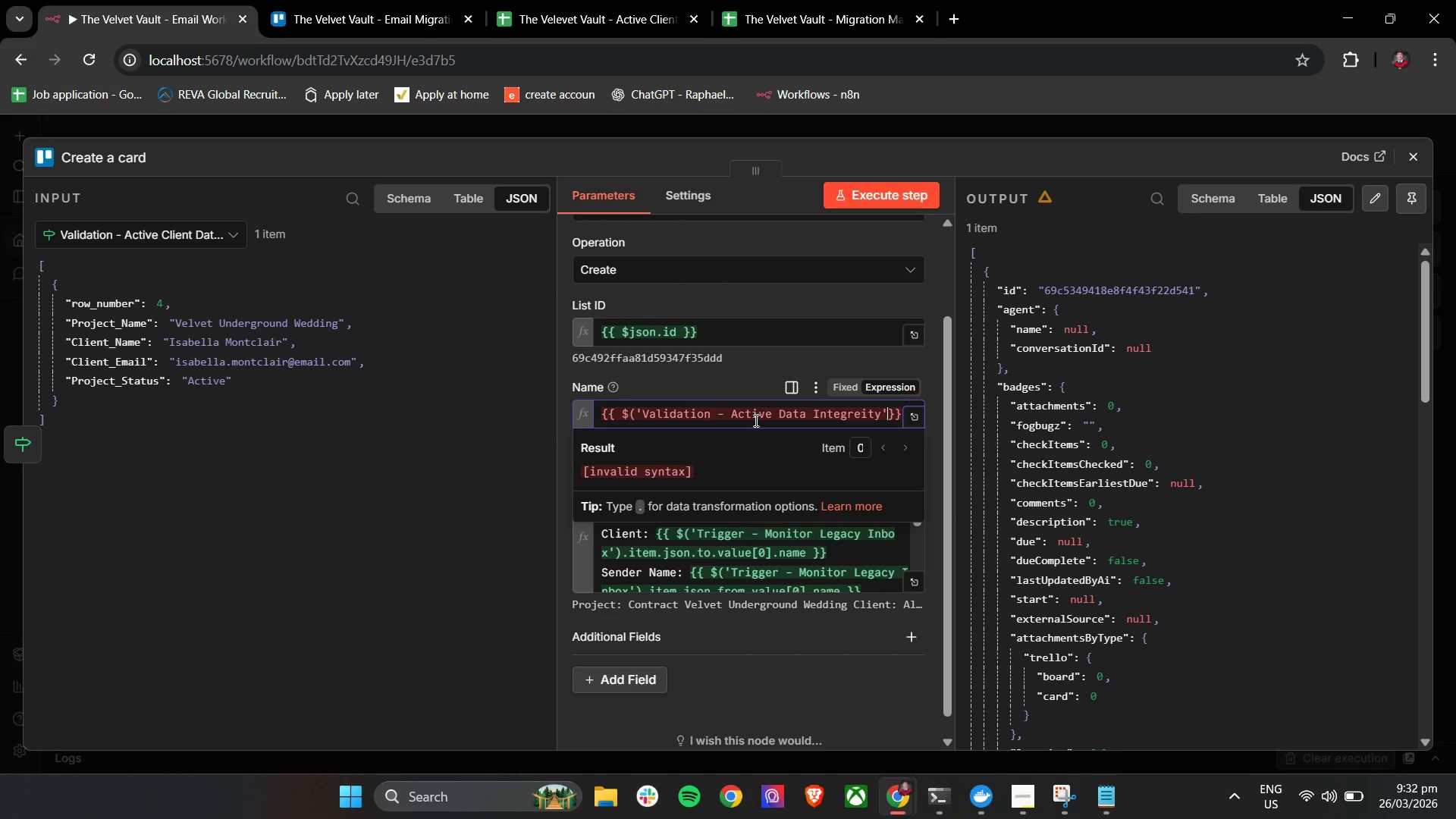 
wait(5.03)
 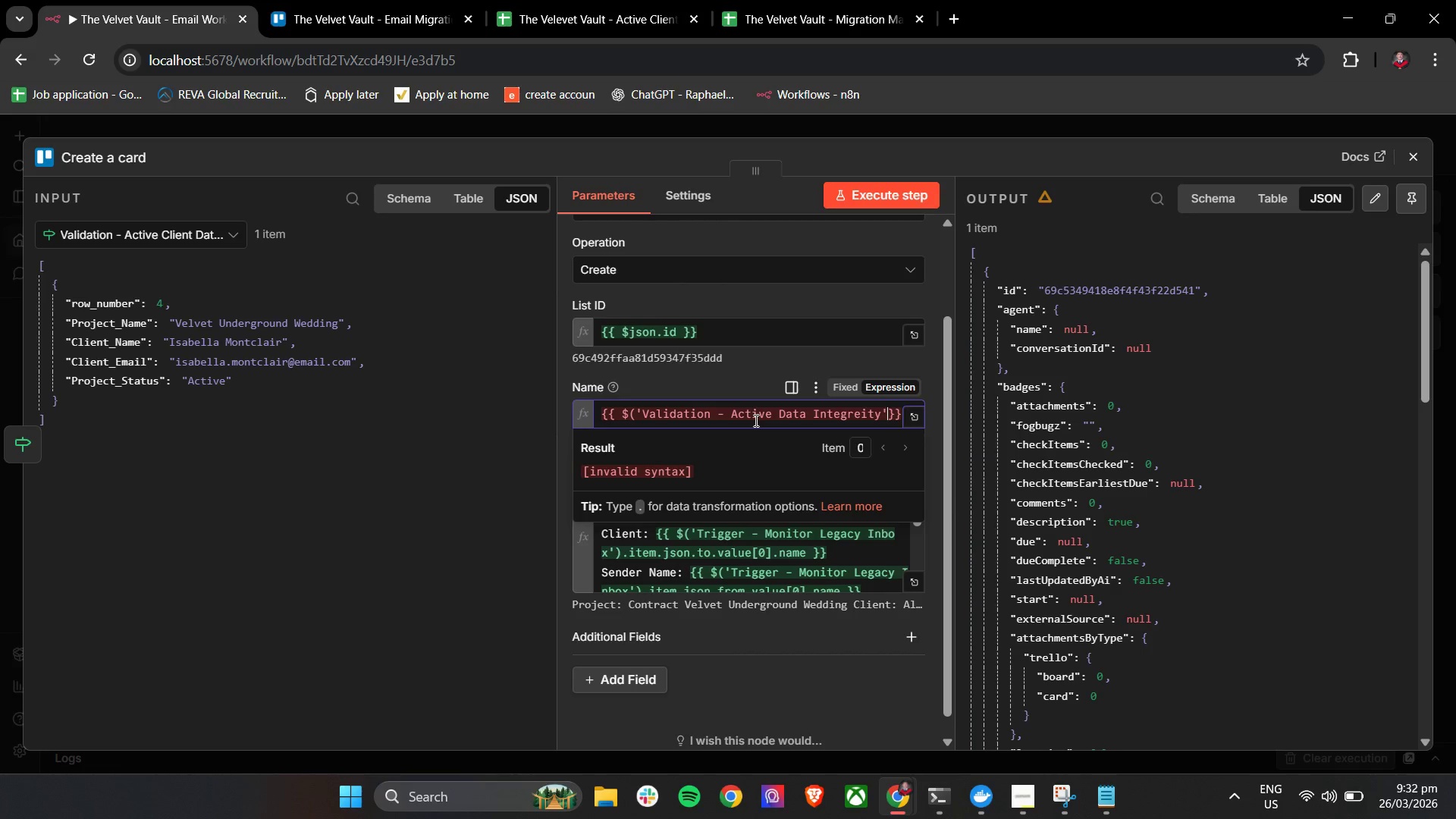 
key(Shift+0)
 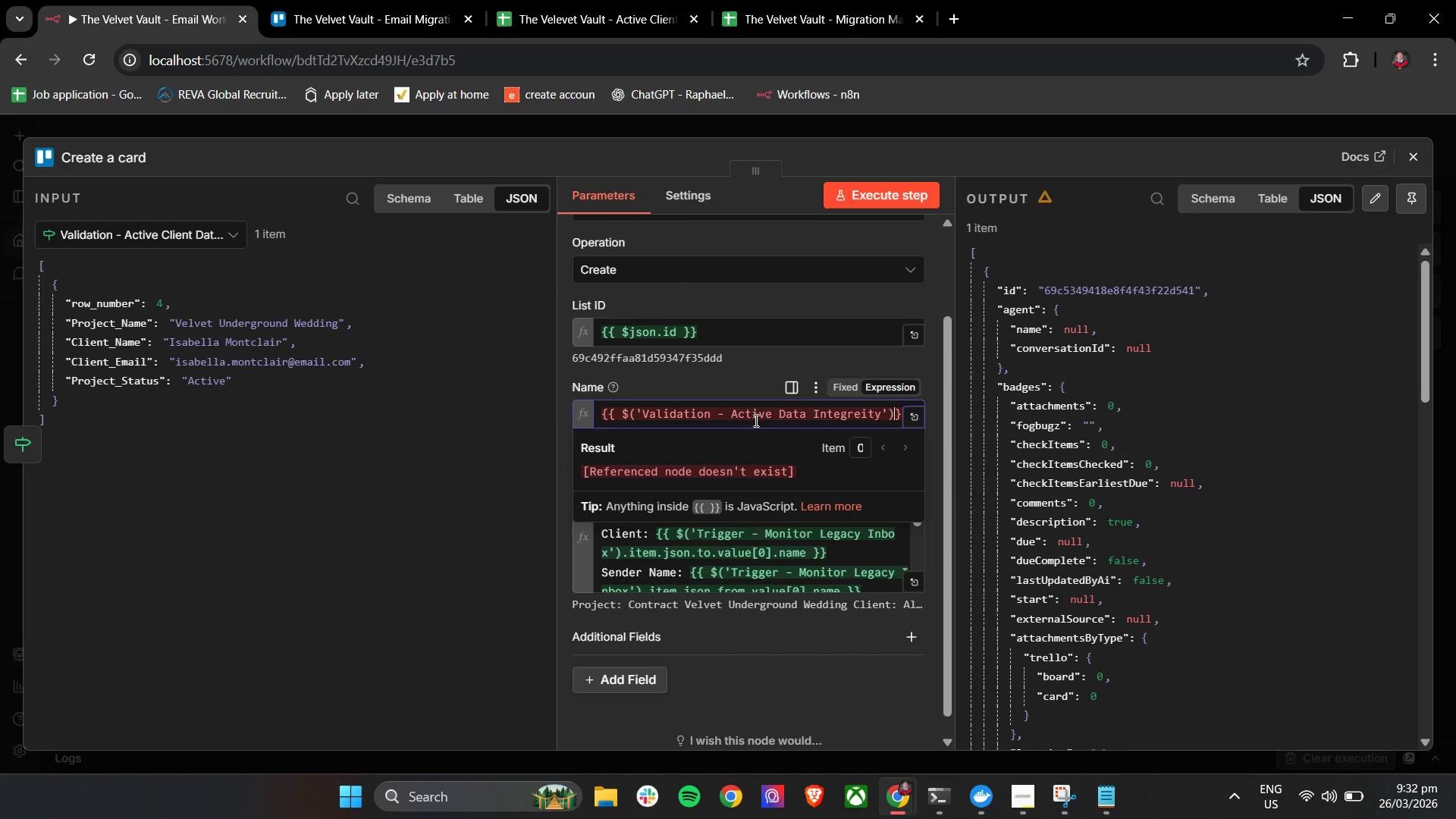 
key(Space)
 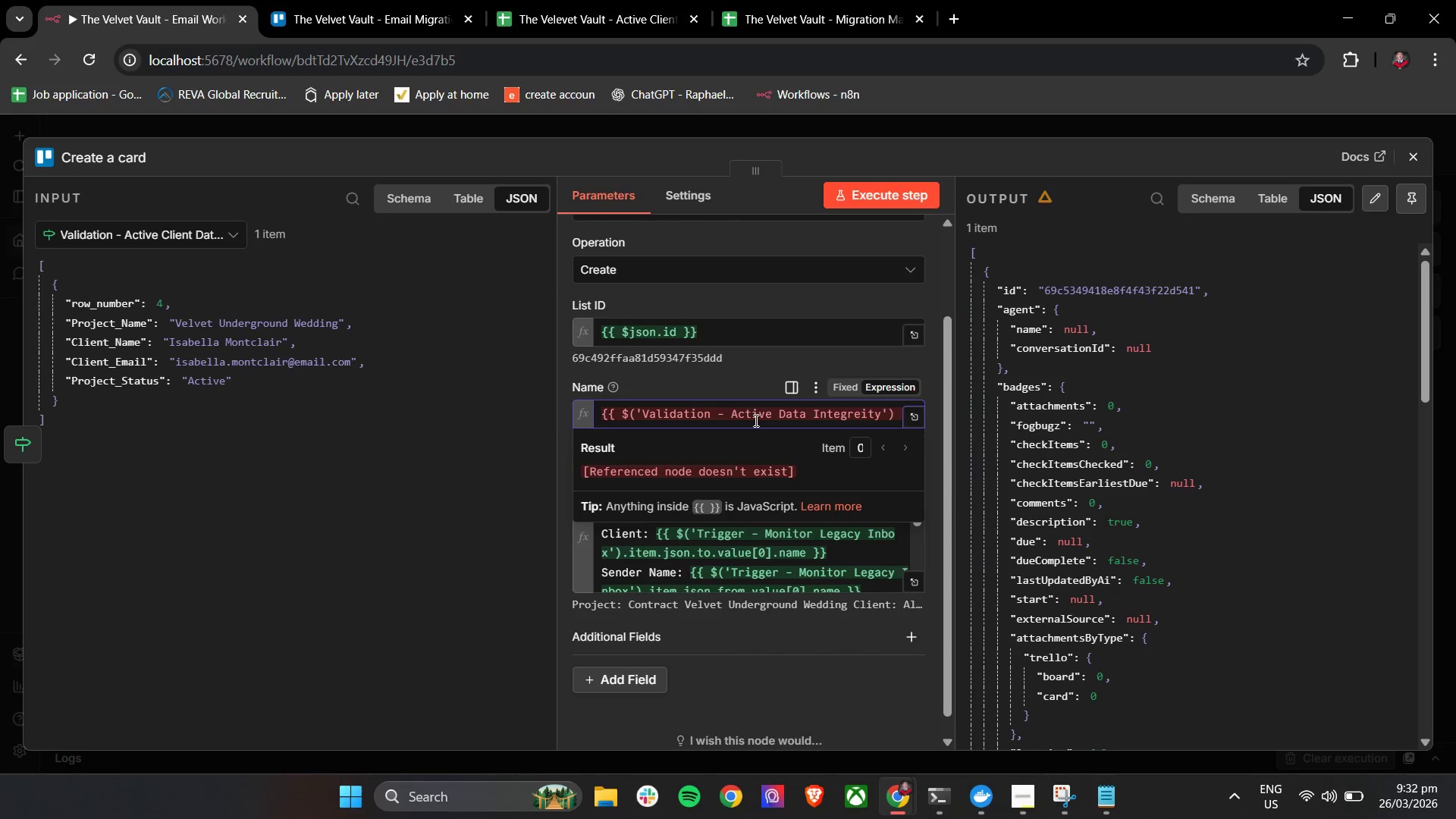 
key(Backspace)
 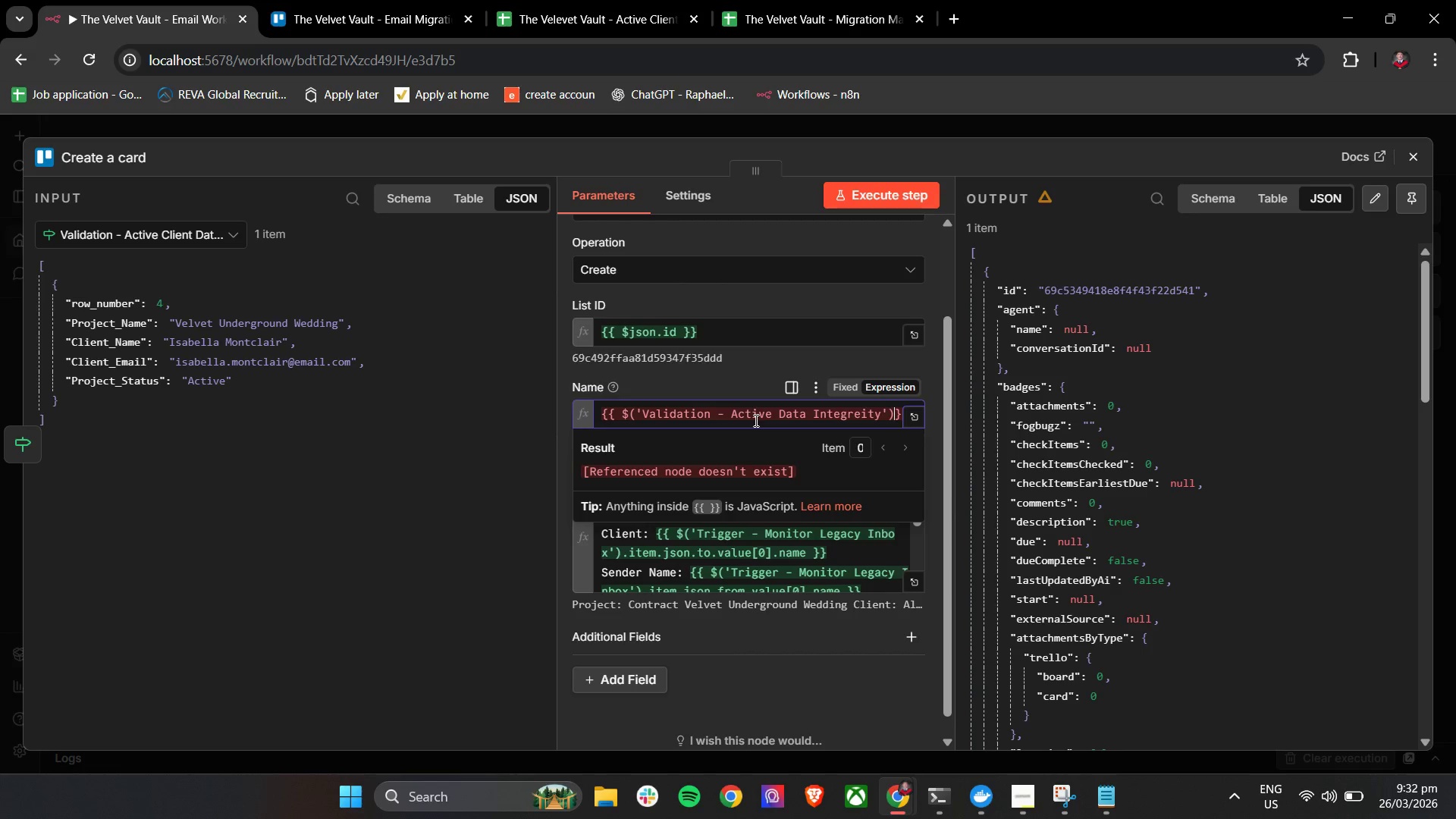 
key(Period)
 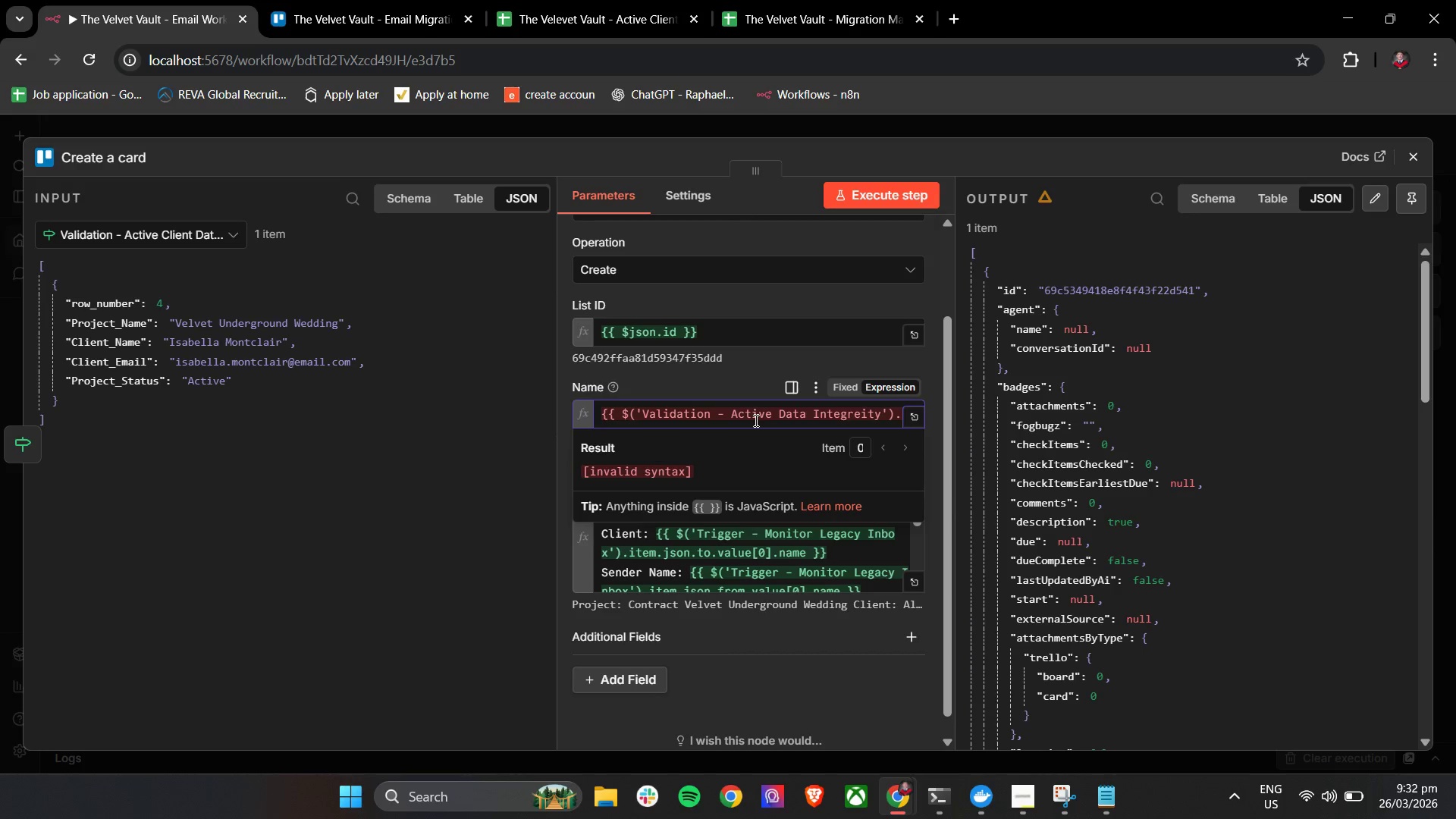 
key(Shift+ShiftLeft)
 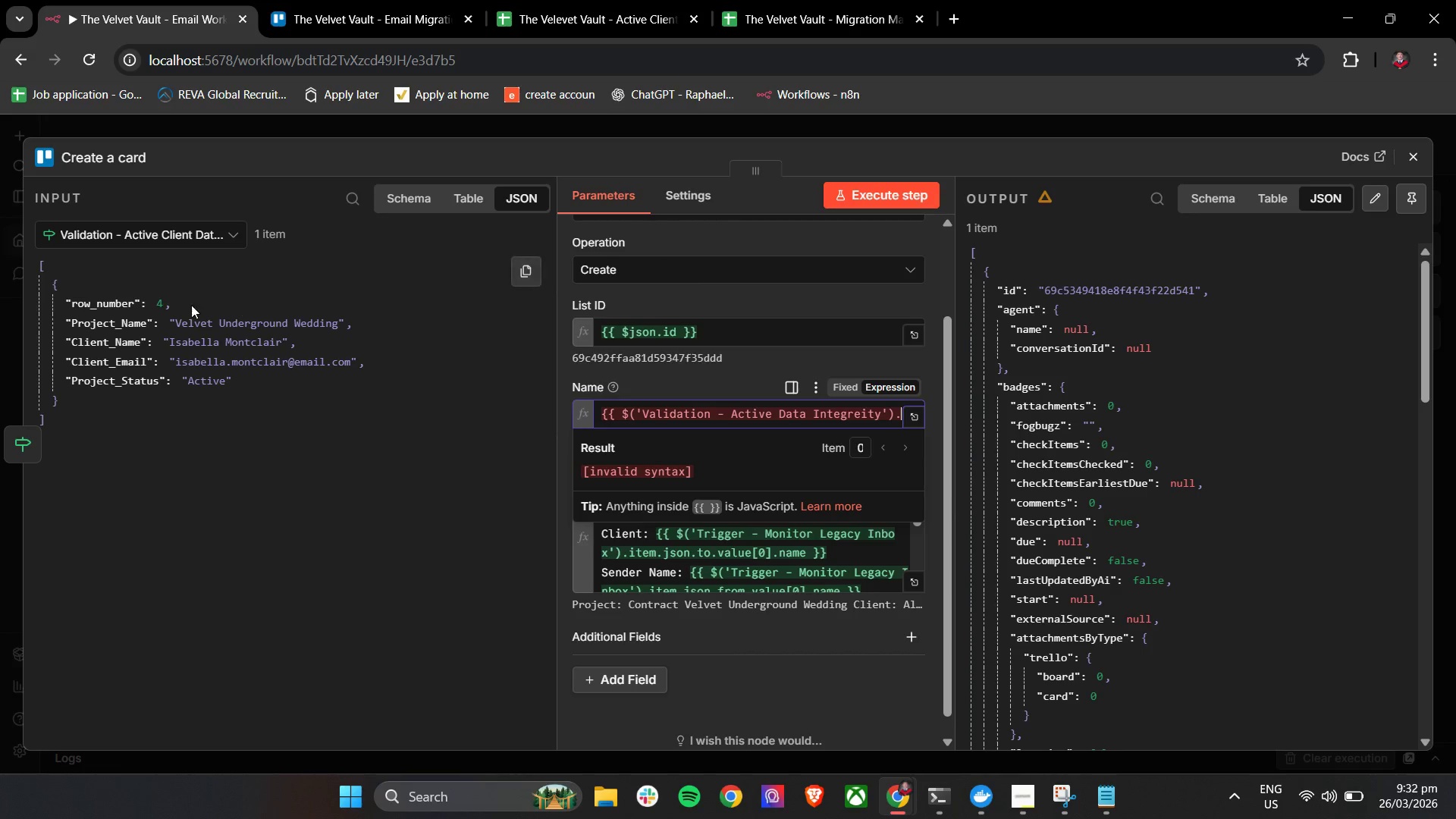 
left_click([145, 228])
 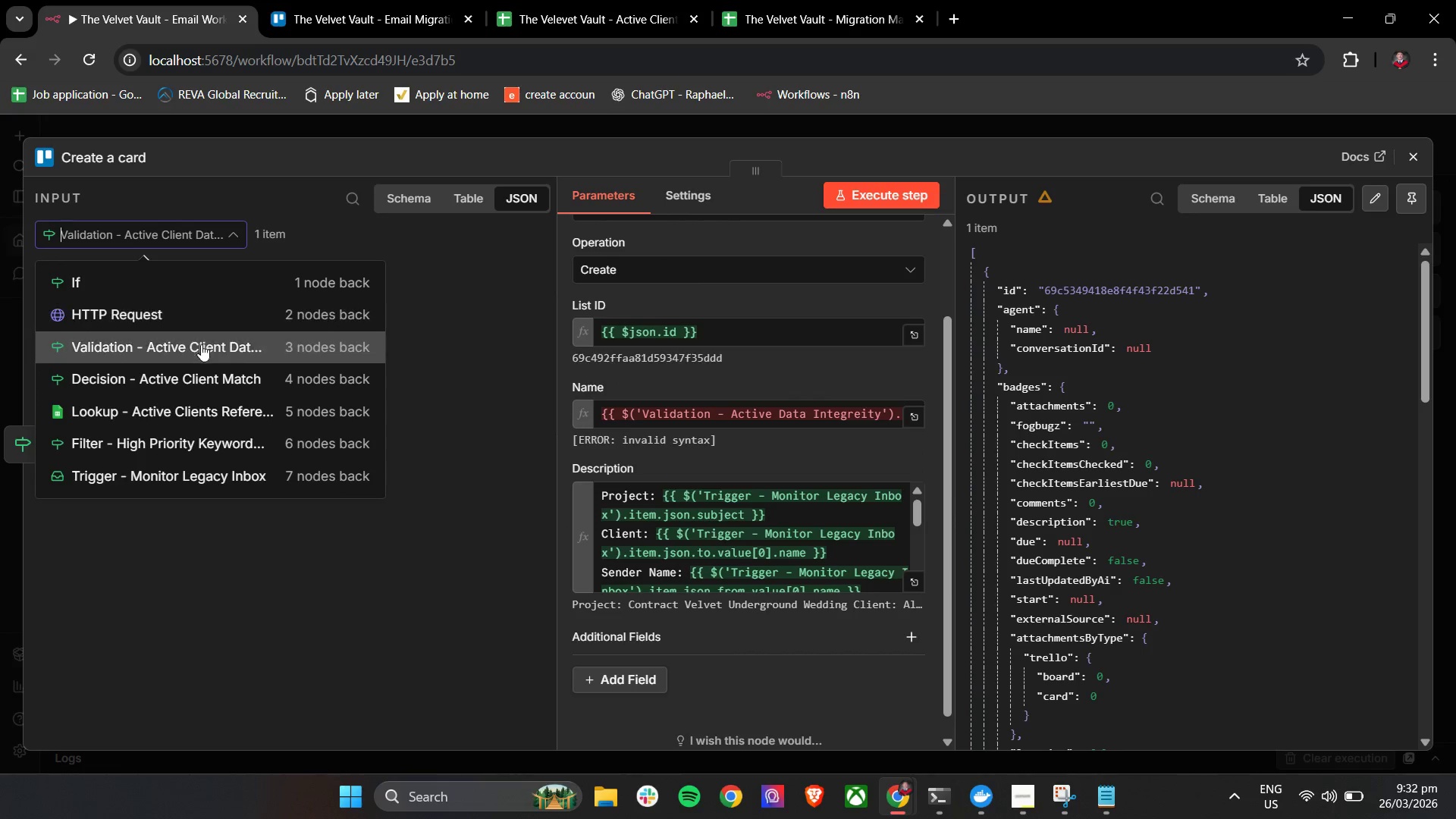 
left_click([202, 353])
 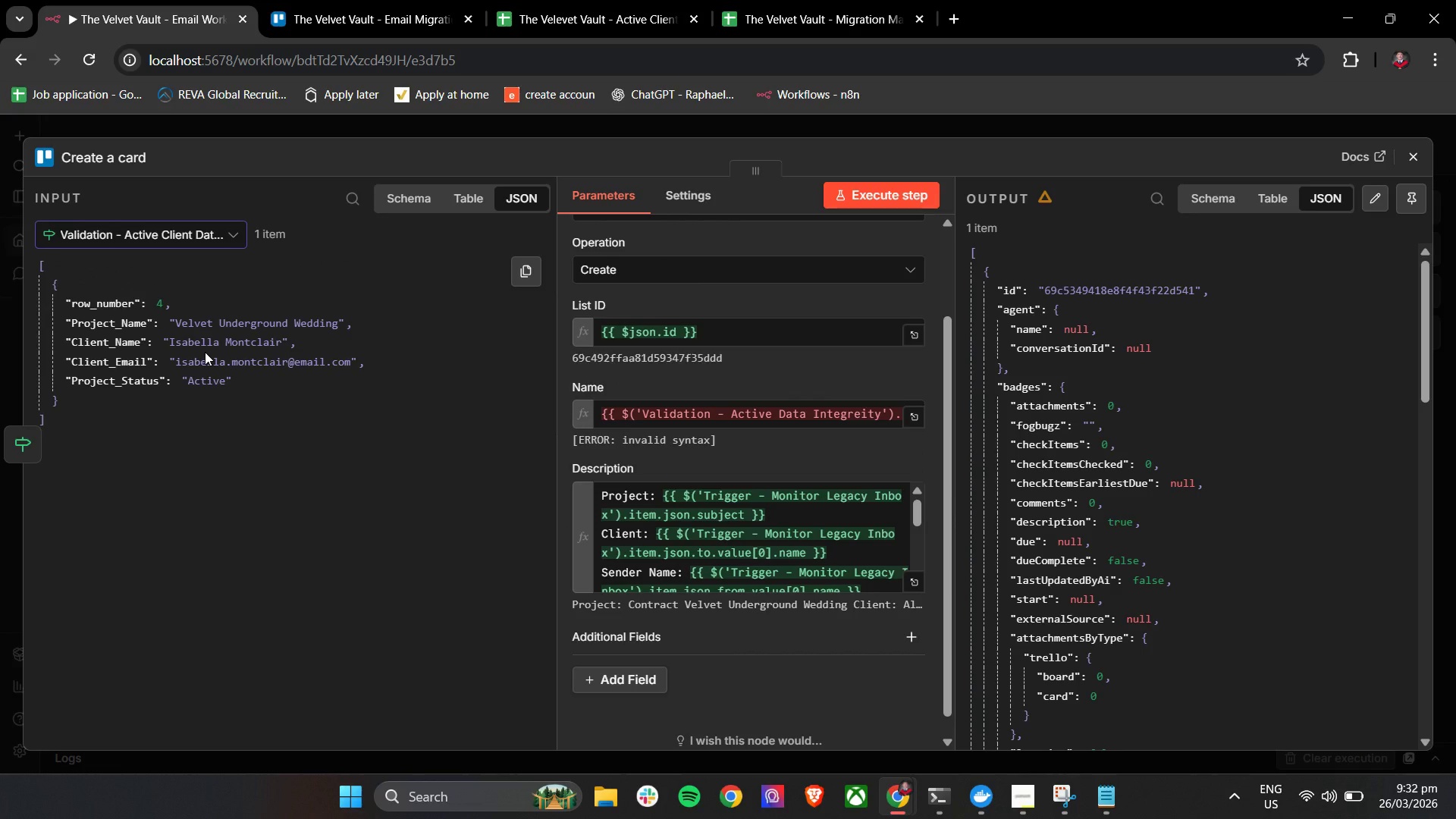 
wait(8.03)
 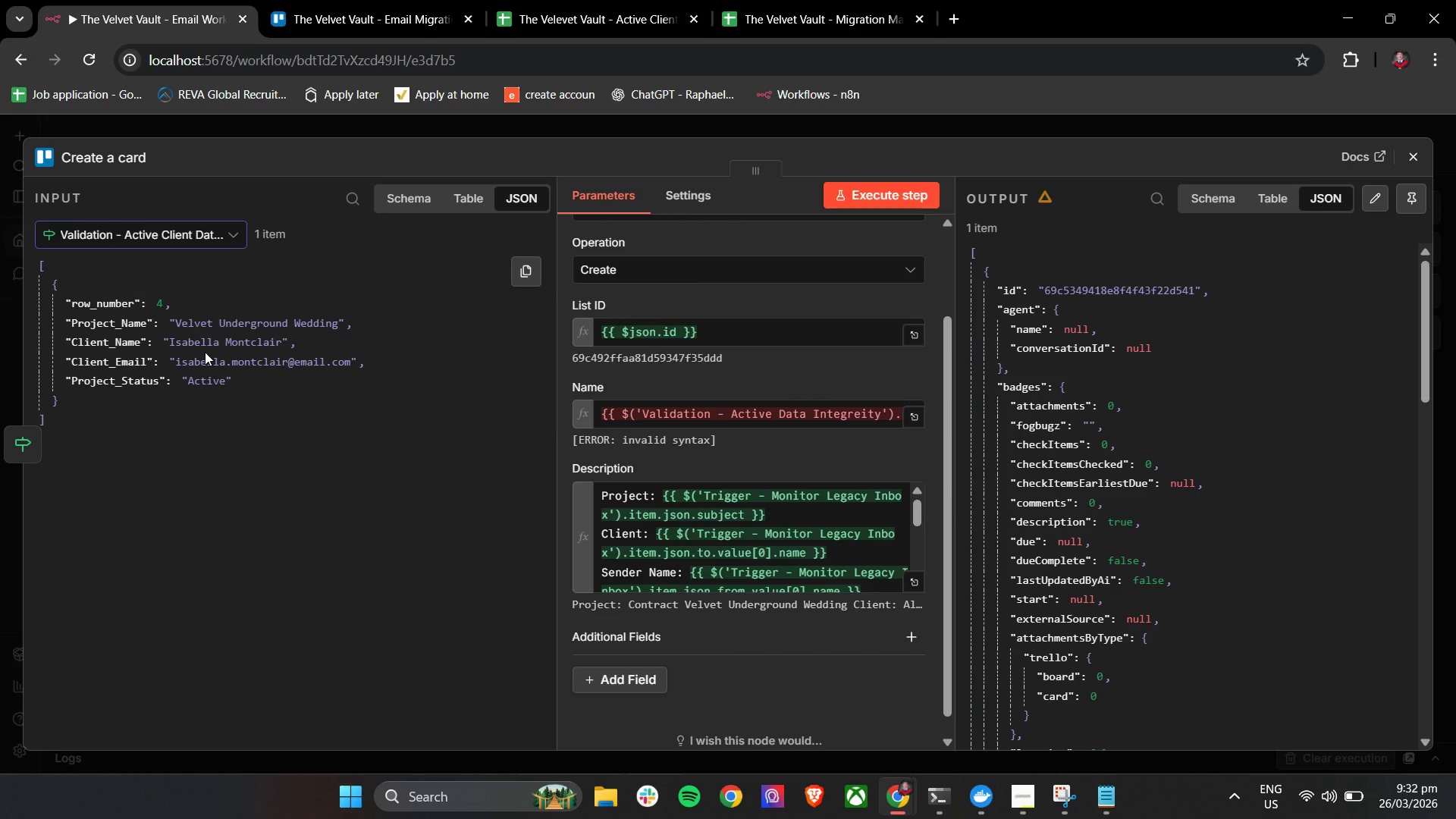 
double_click([738, 417])
 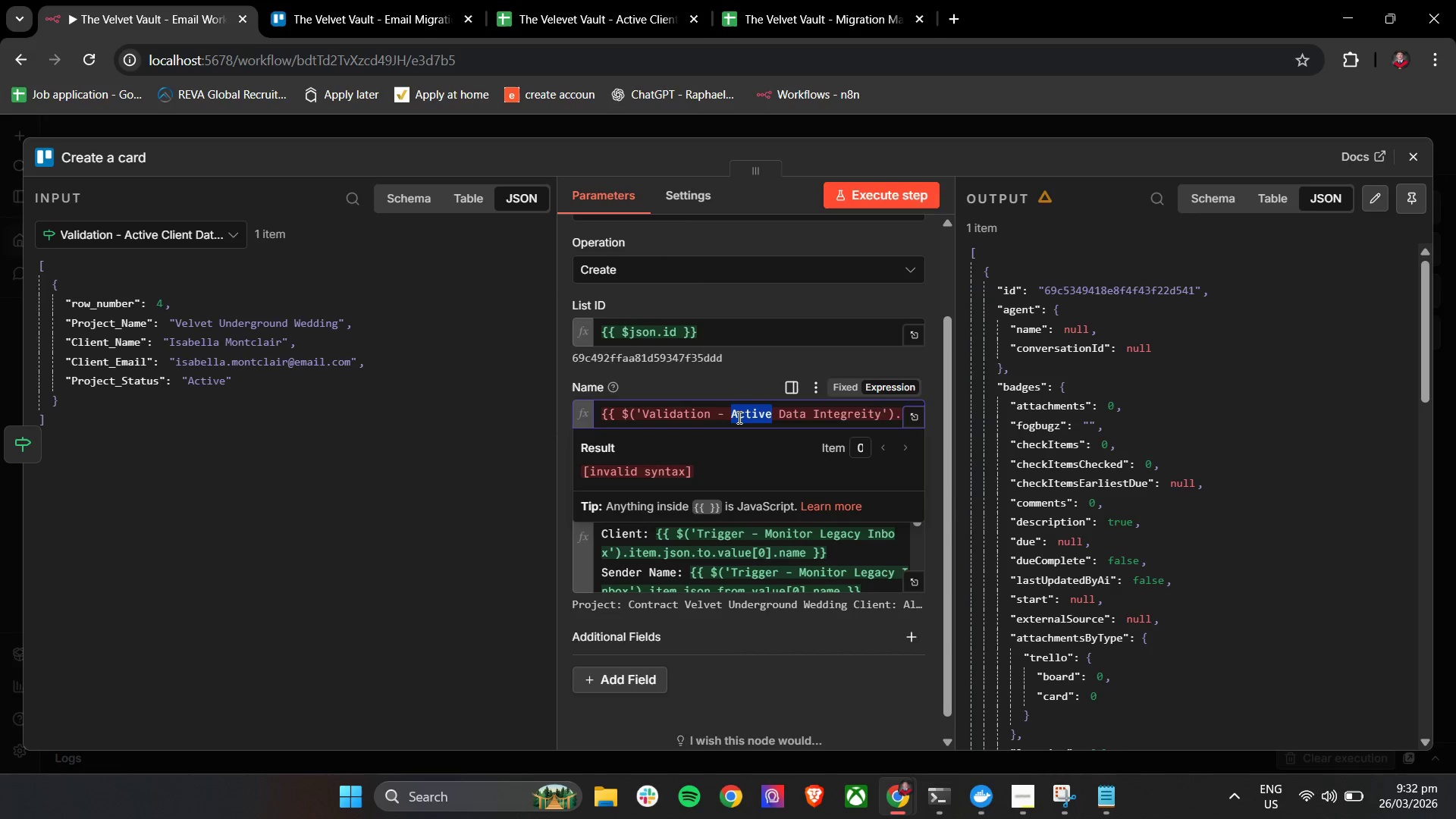 
triple_click([738, 417])
 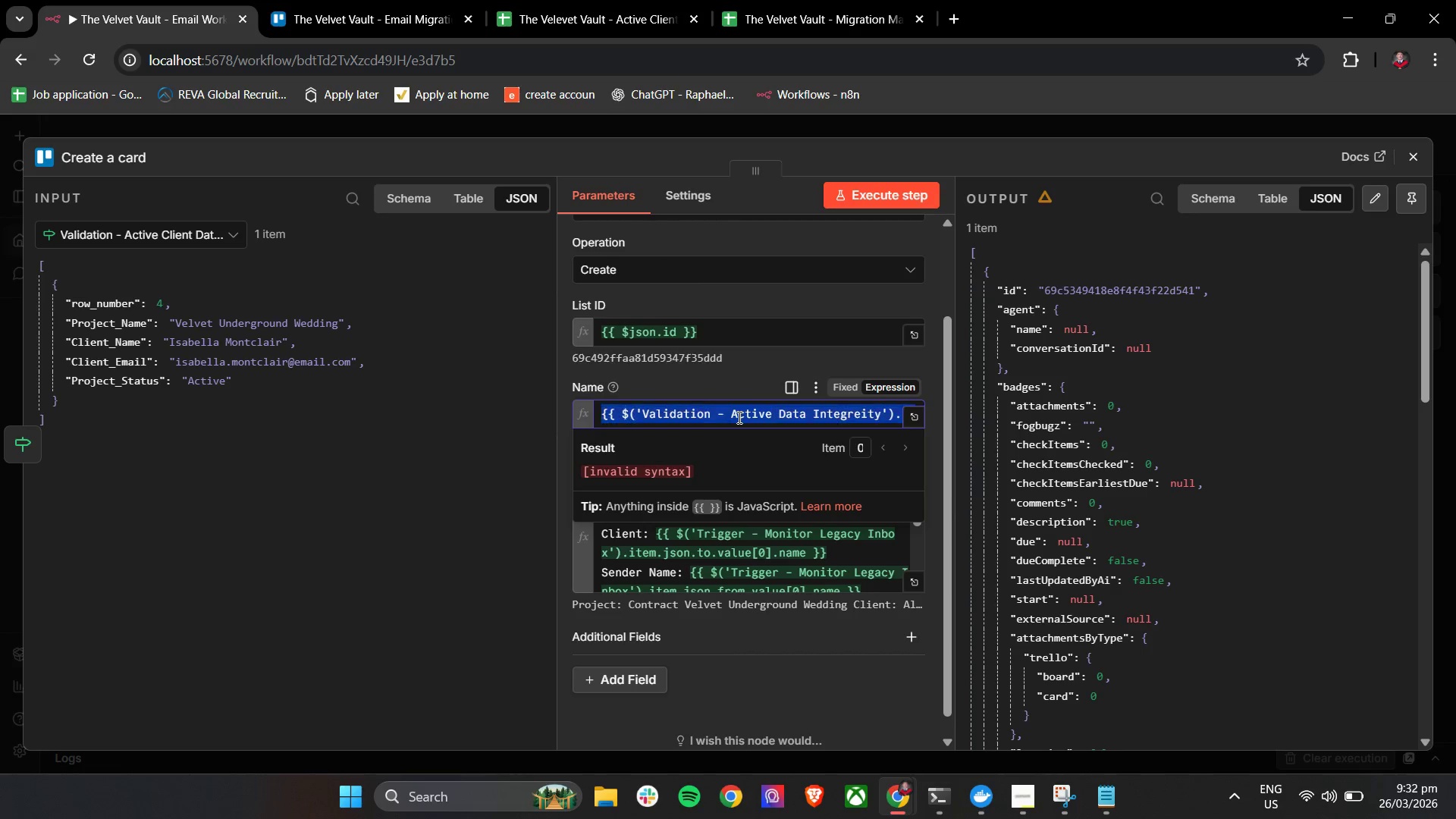 
triple_click([738, 417])
 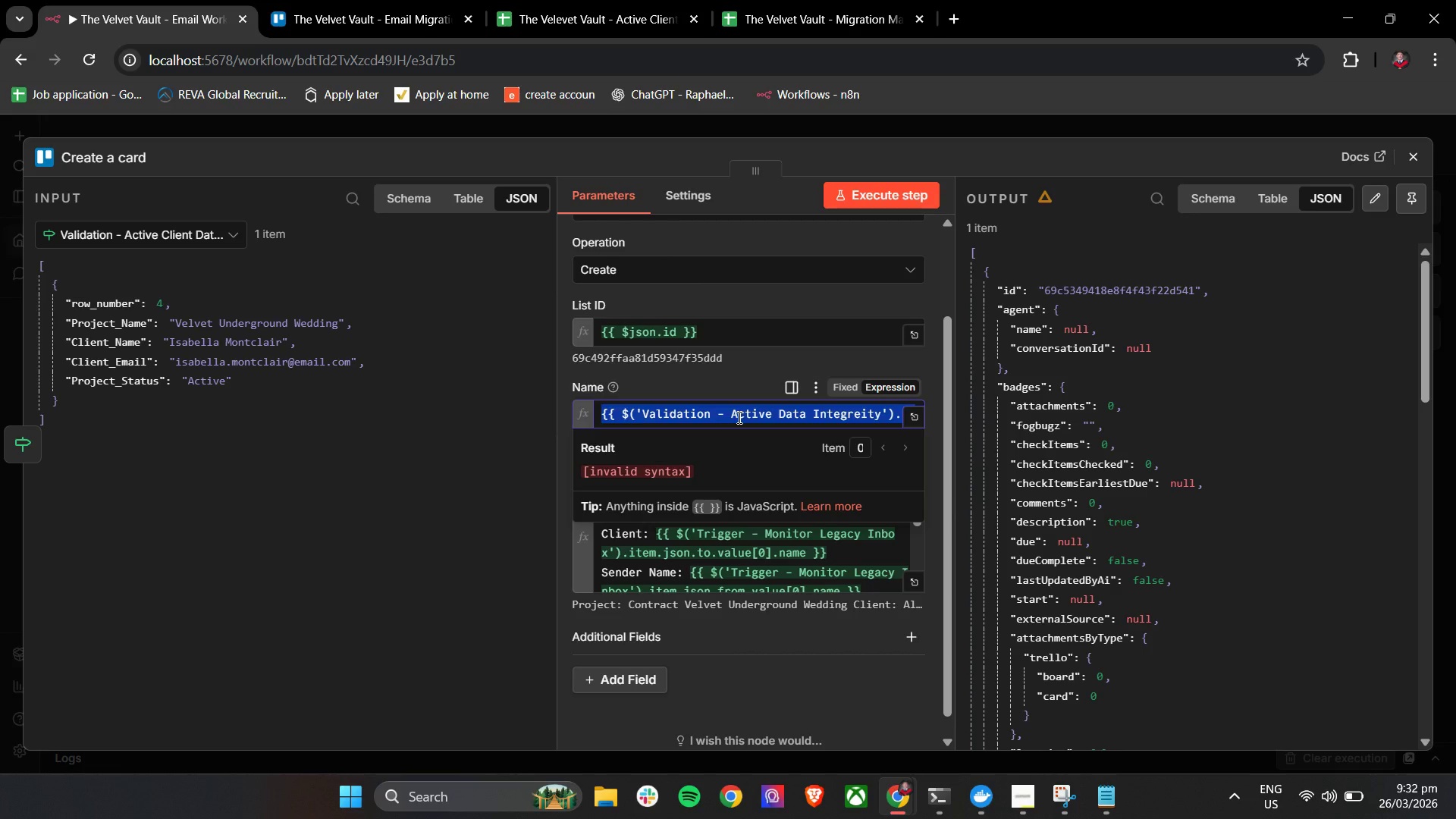 
key(Backspace)
 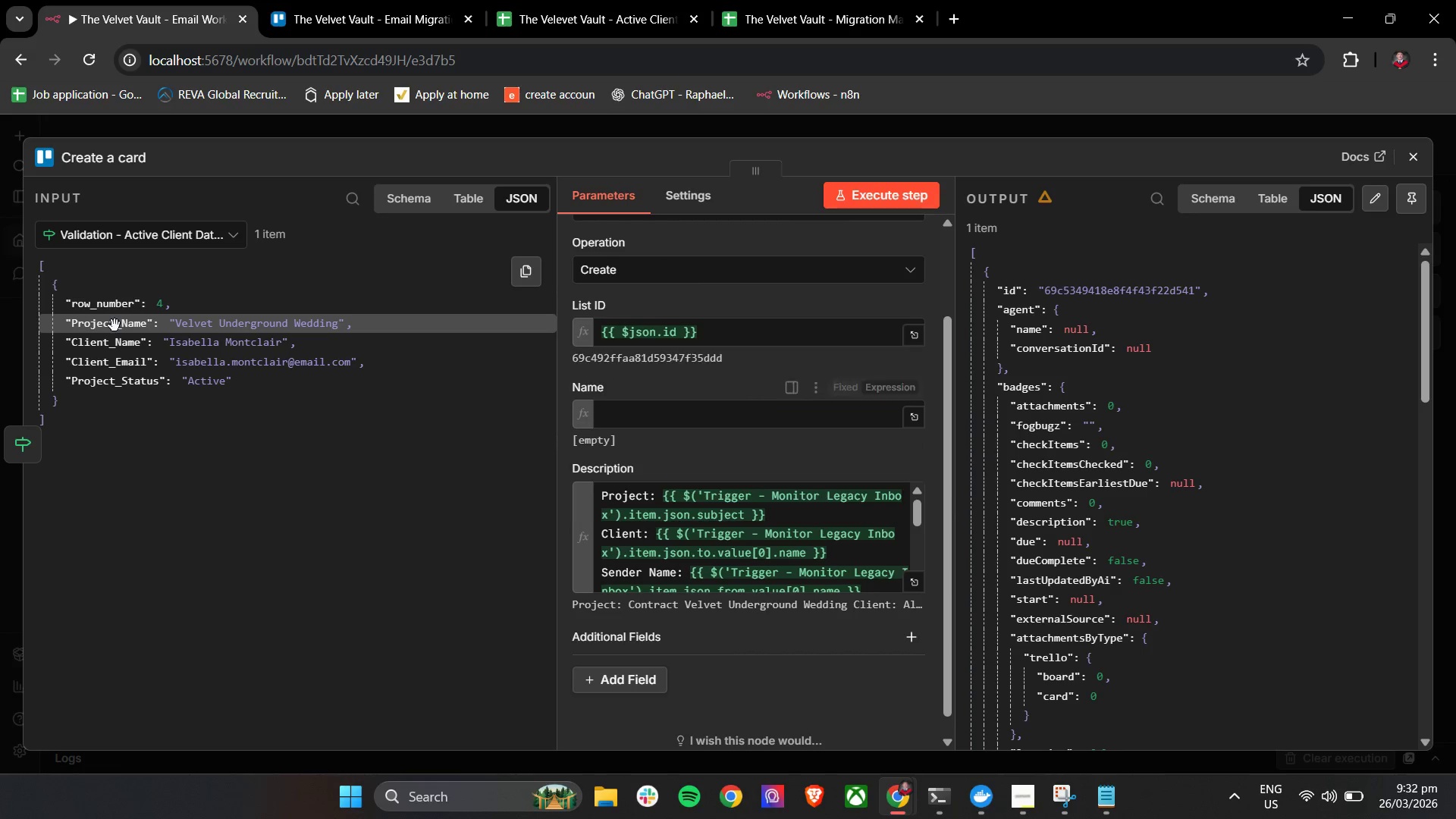 
left_click_drag(start_coordinate=[115, 325], to_coordinate=[624, 416])
 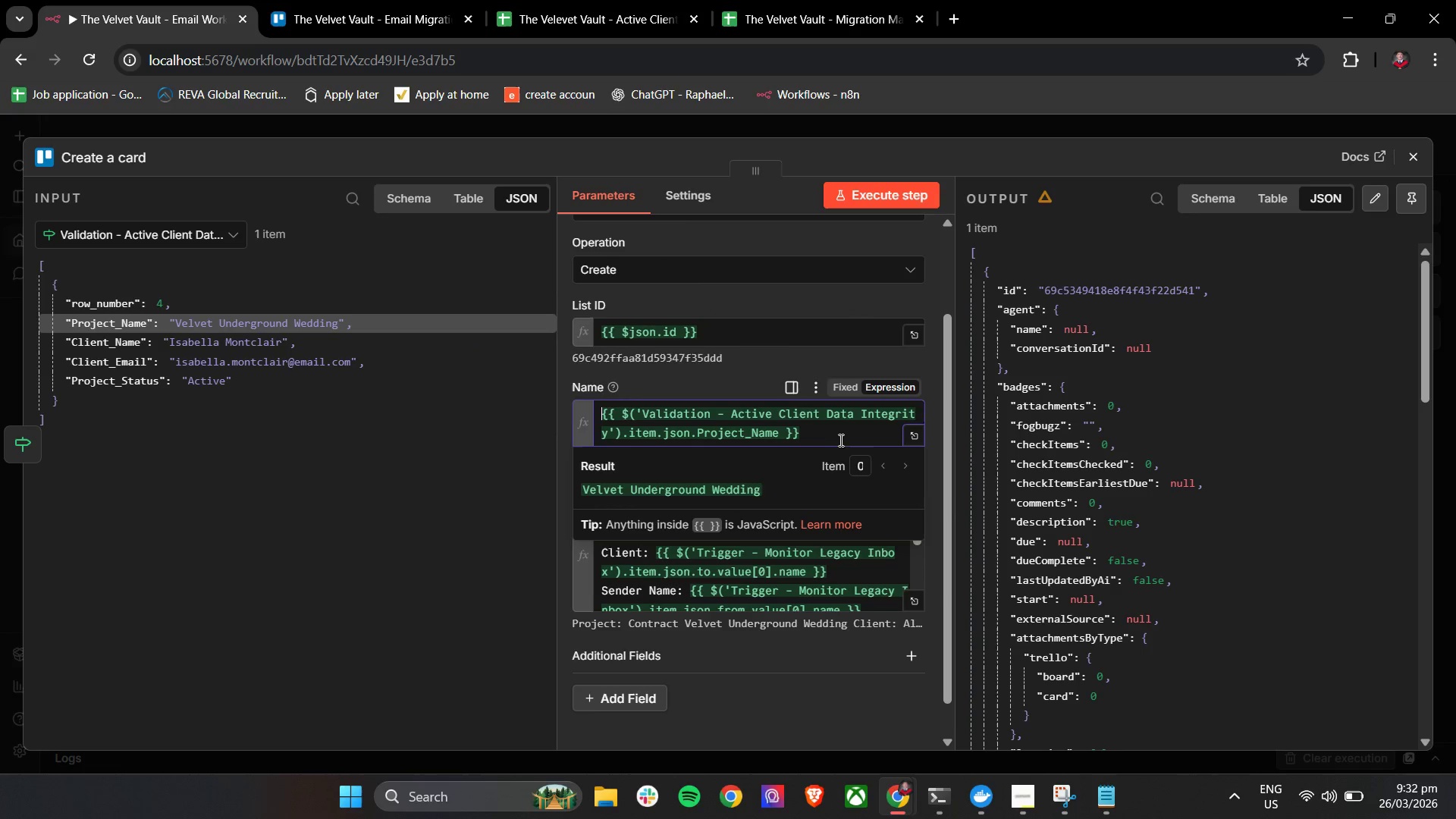 
left_click([844, 432])
 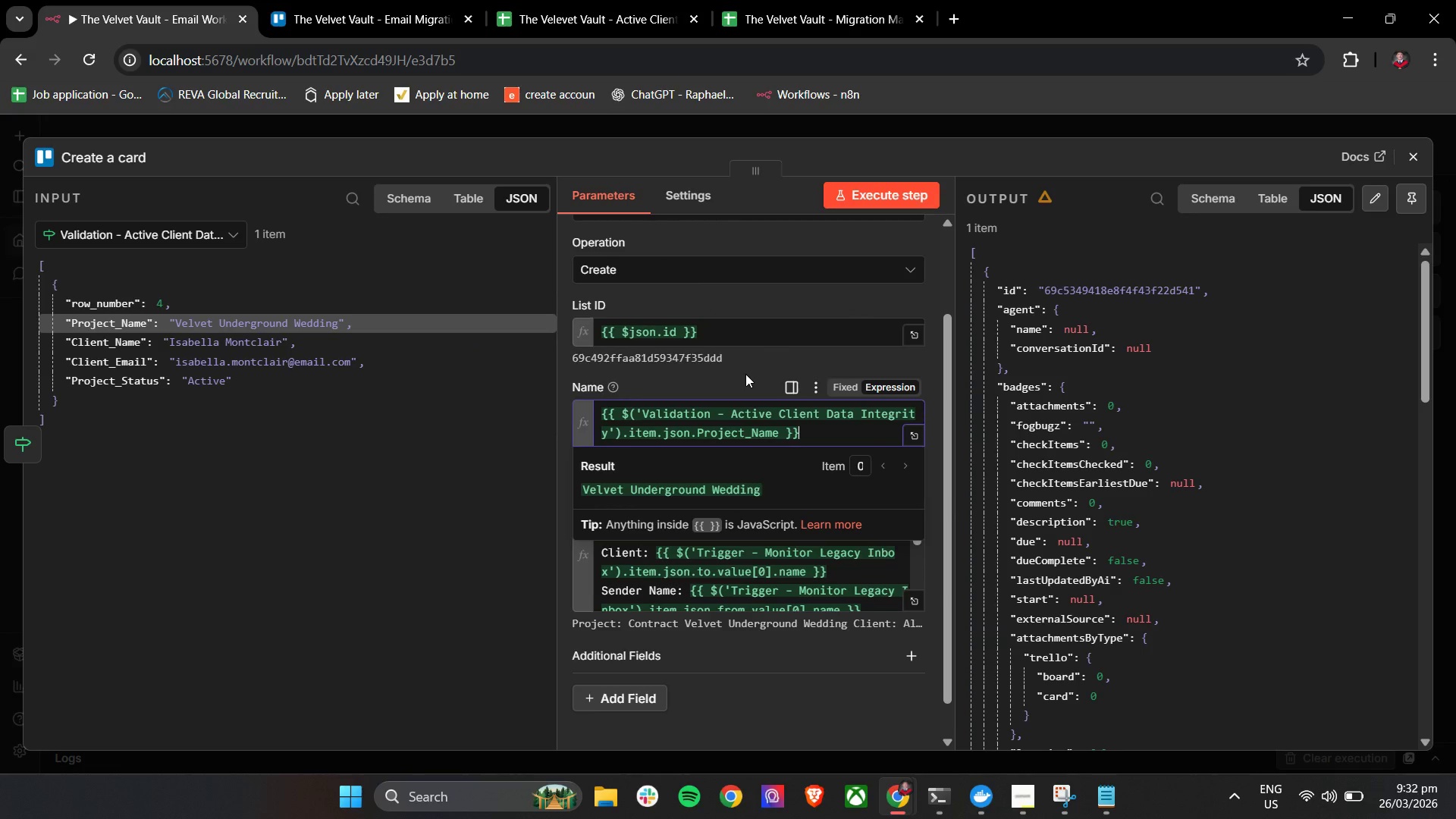 
left_click([745, 374])
 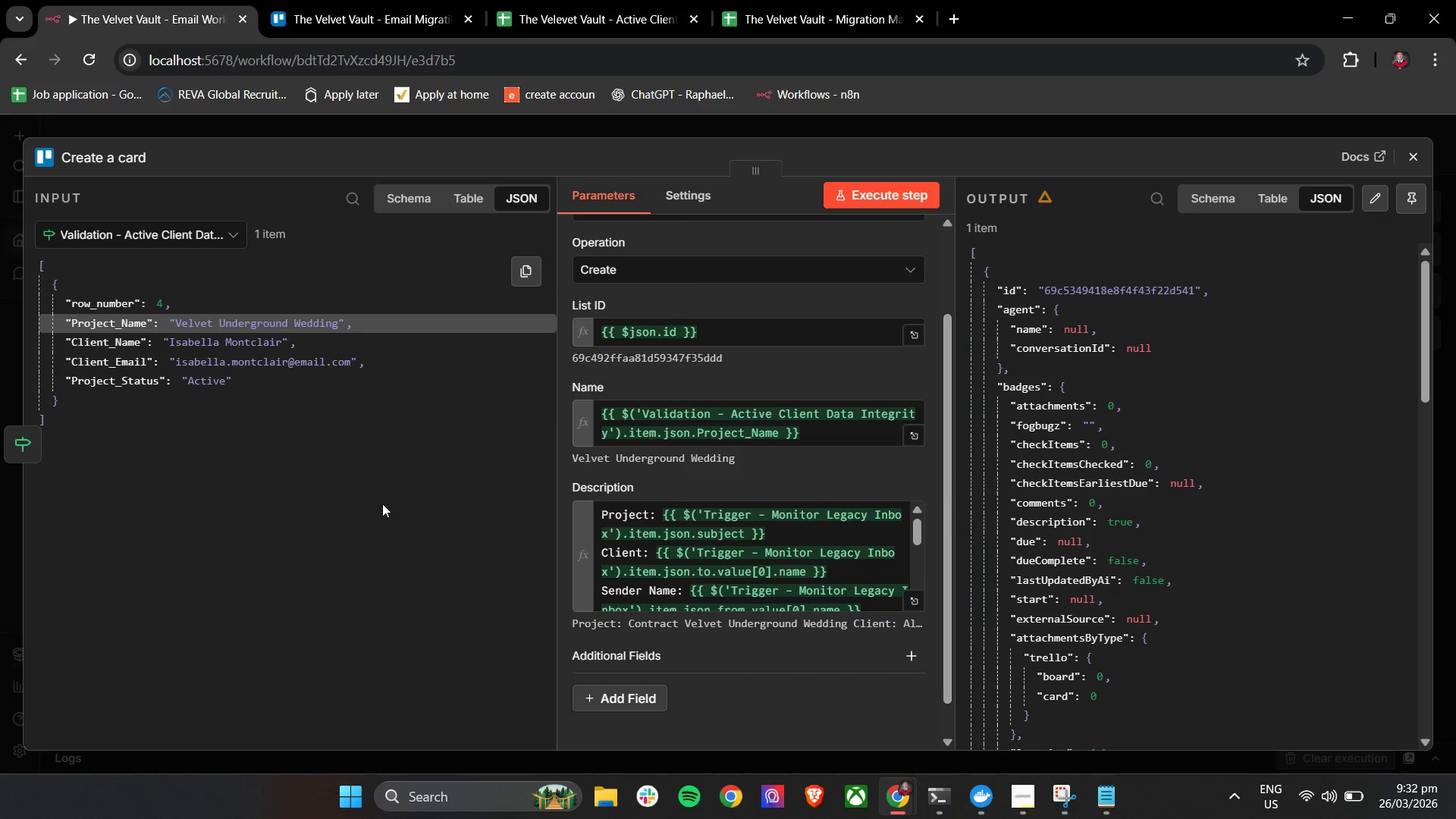 
wait(6.09)
 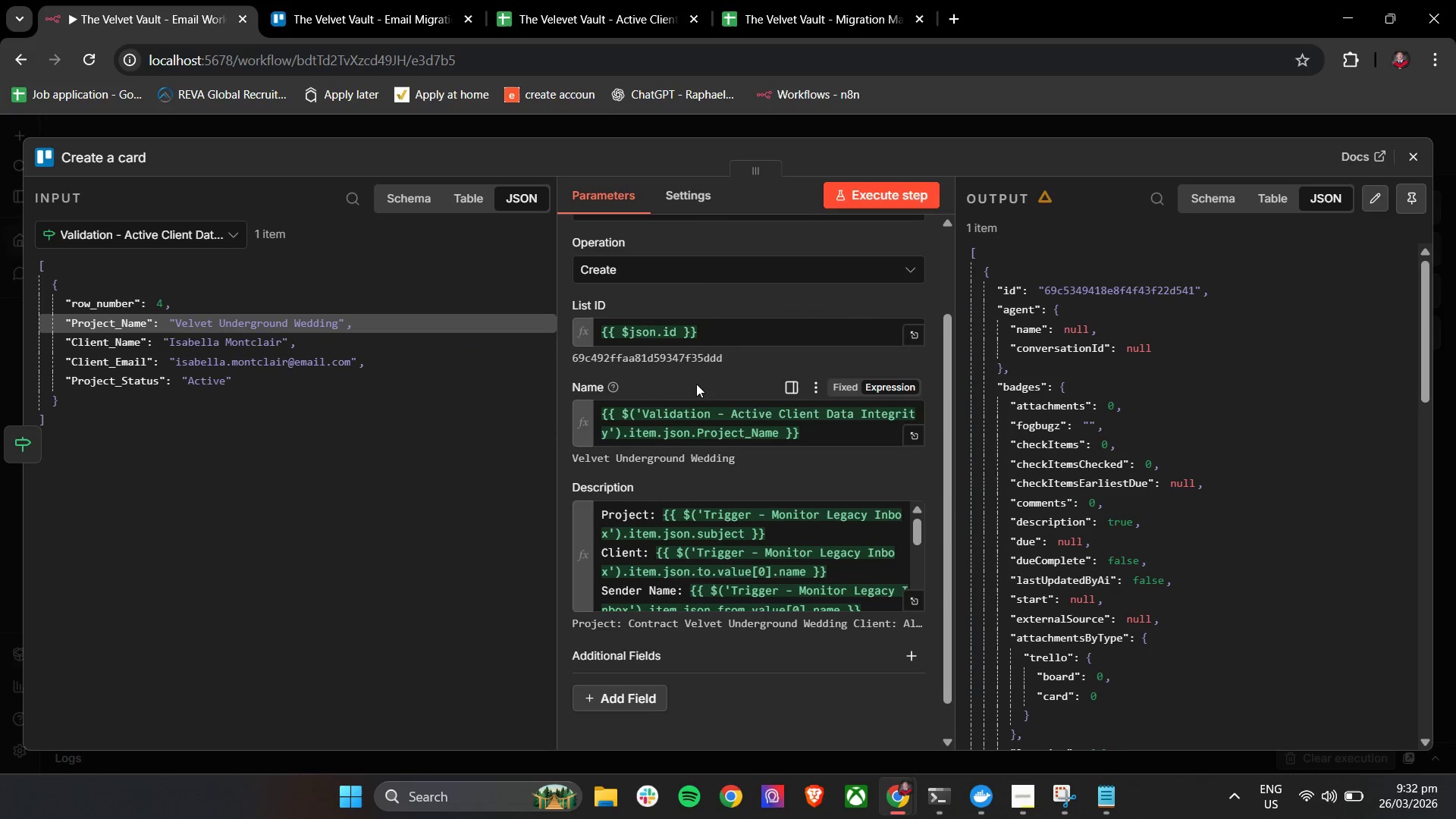 
left_click([652, 387])
 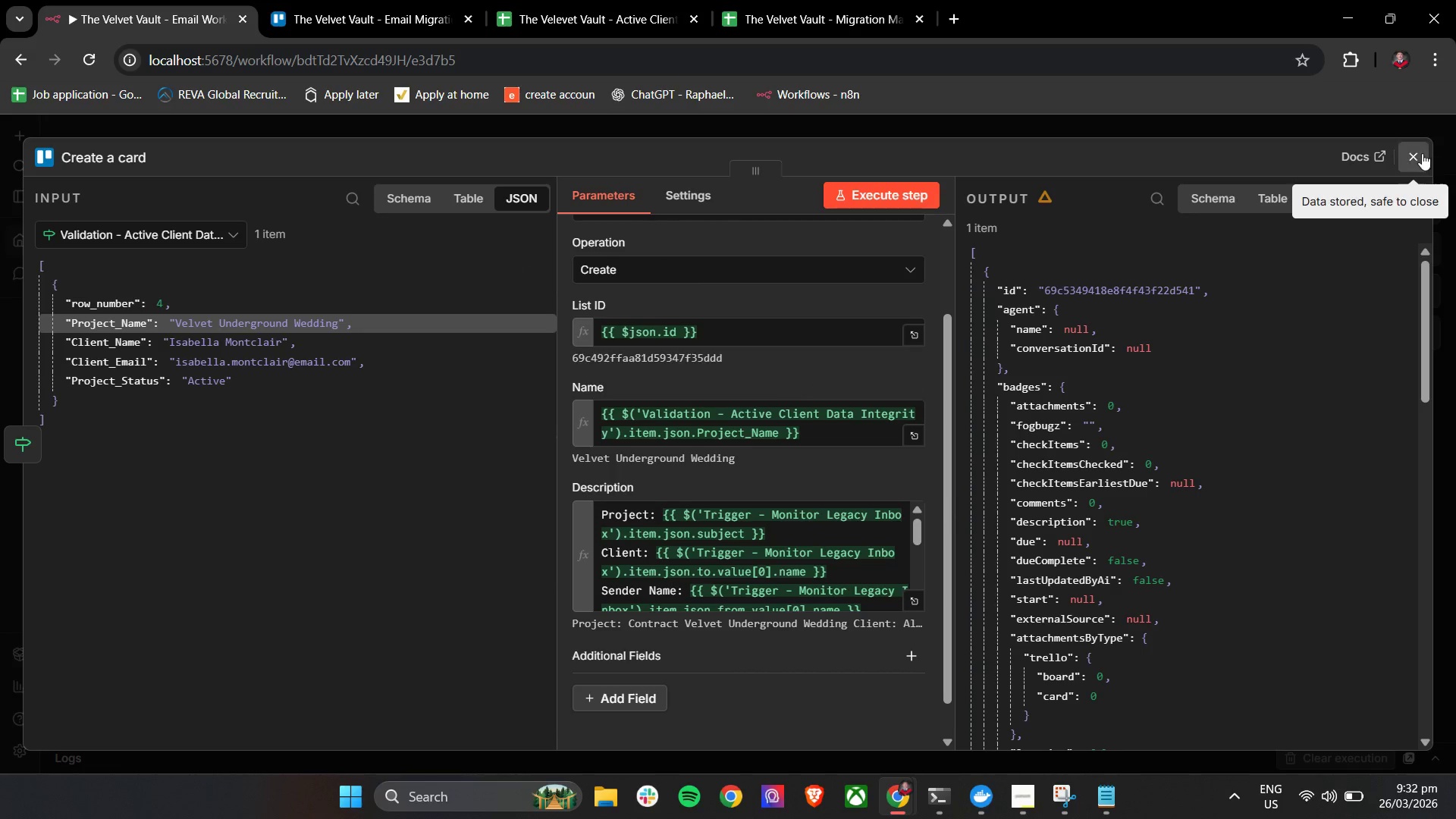 
left_click([1418, 153])
 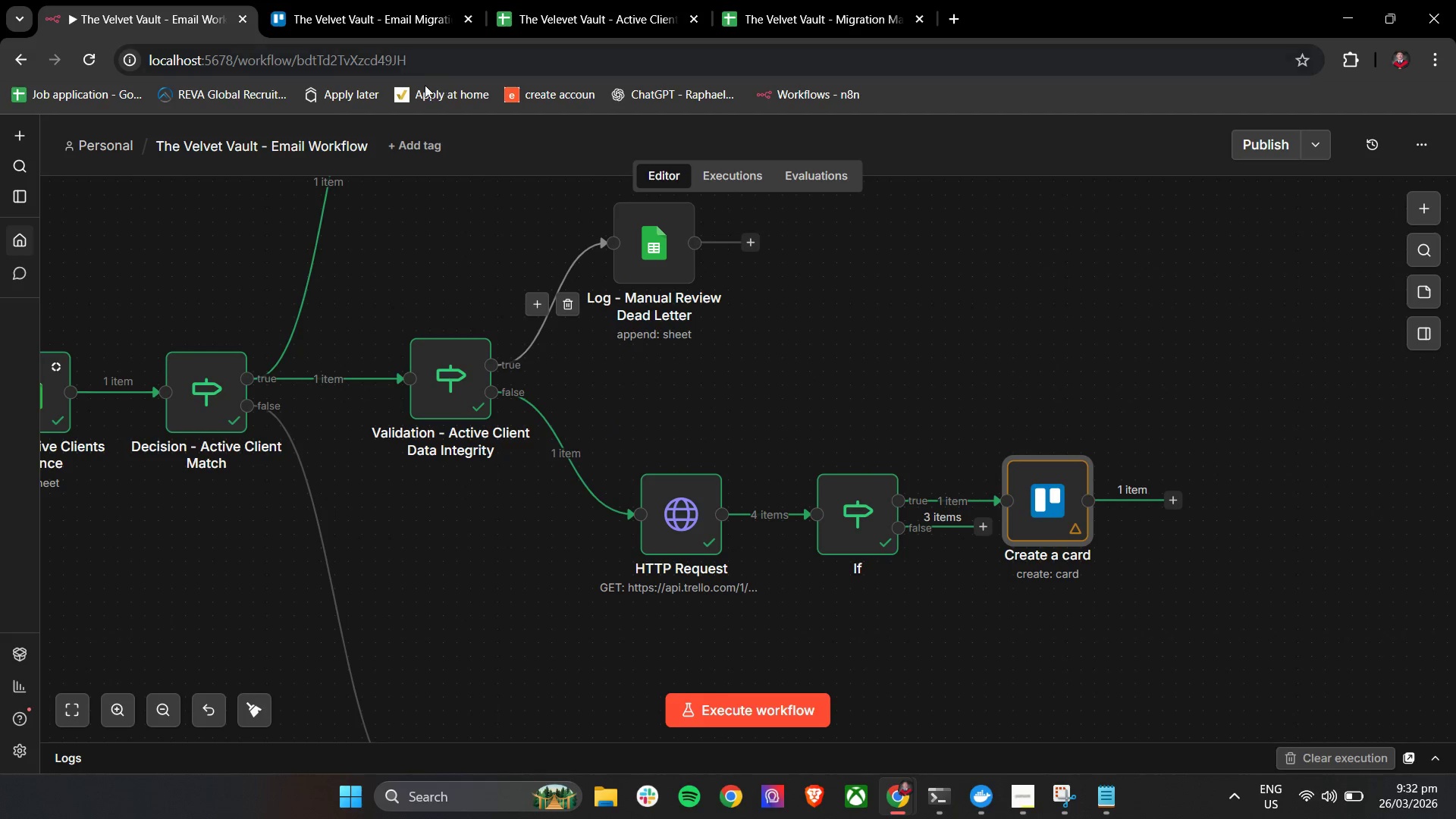 
left_click([311, 0])
 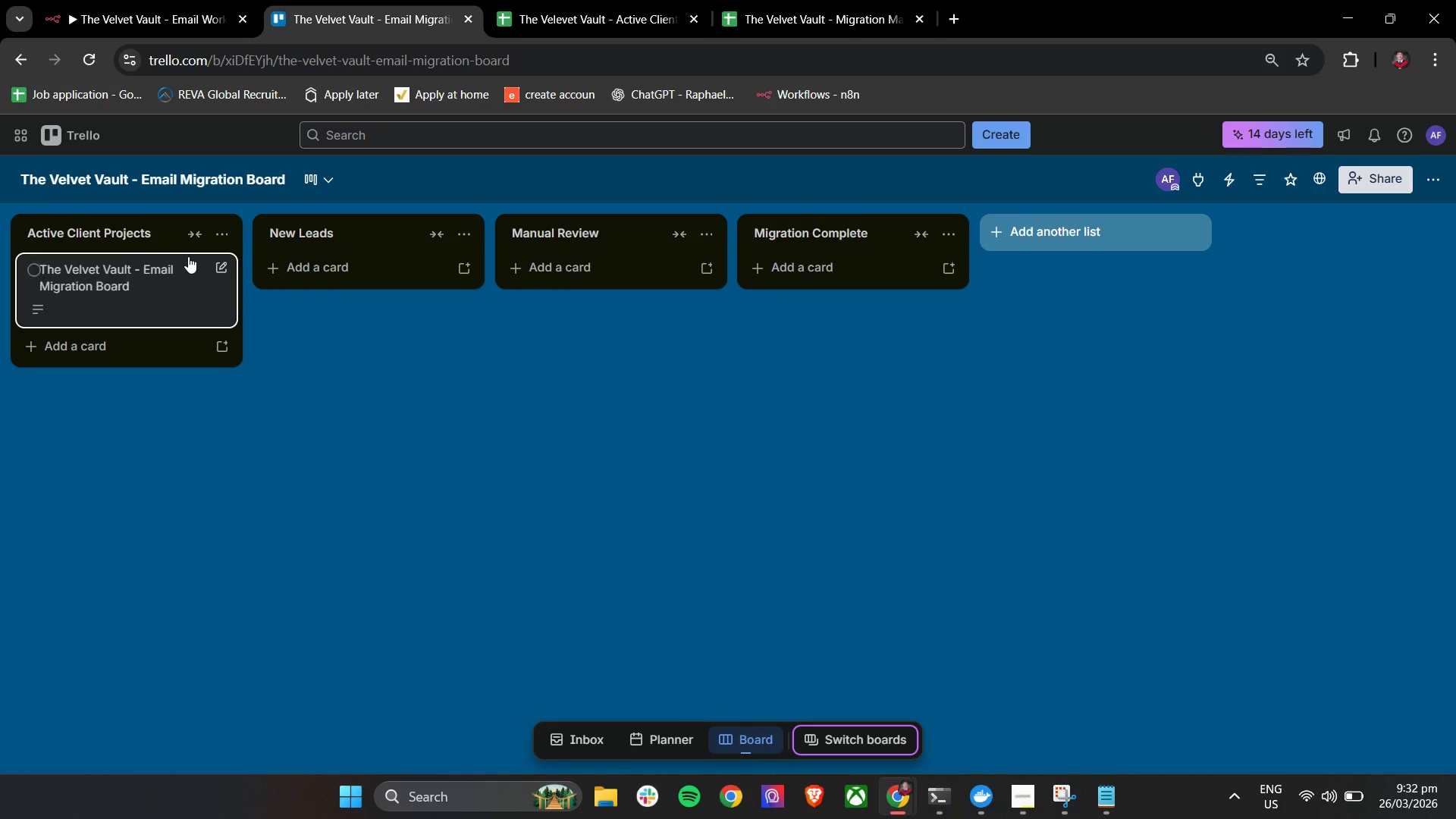 
left_click([184, 271])
 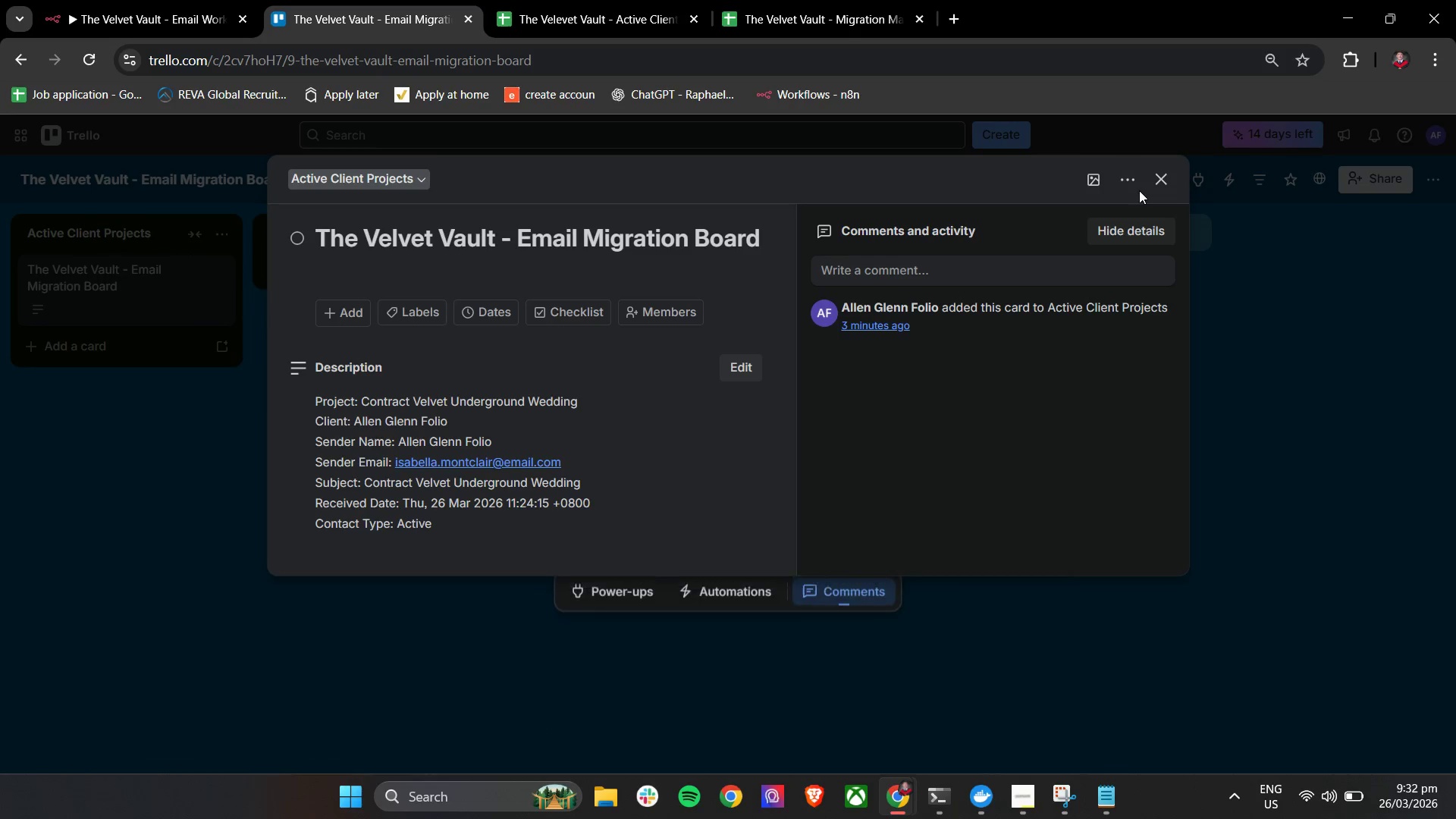 
left_click([1134, 174])
 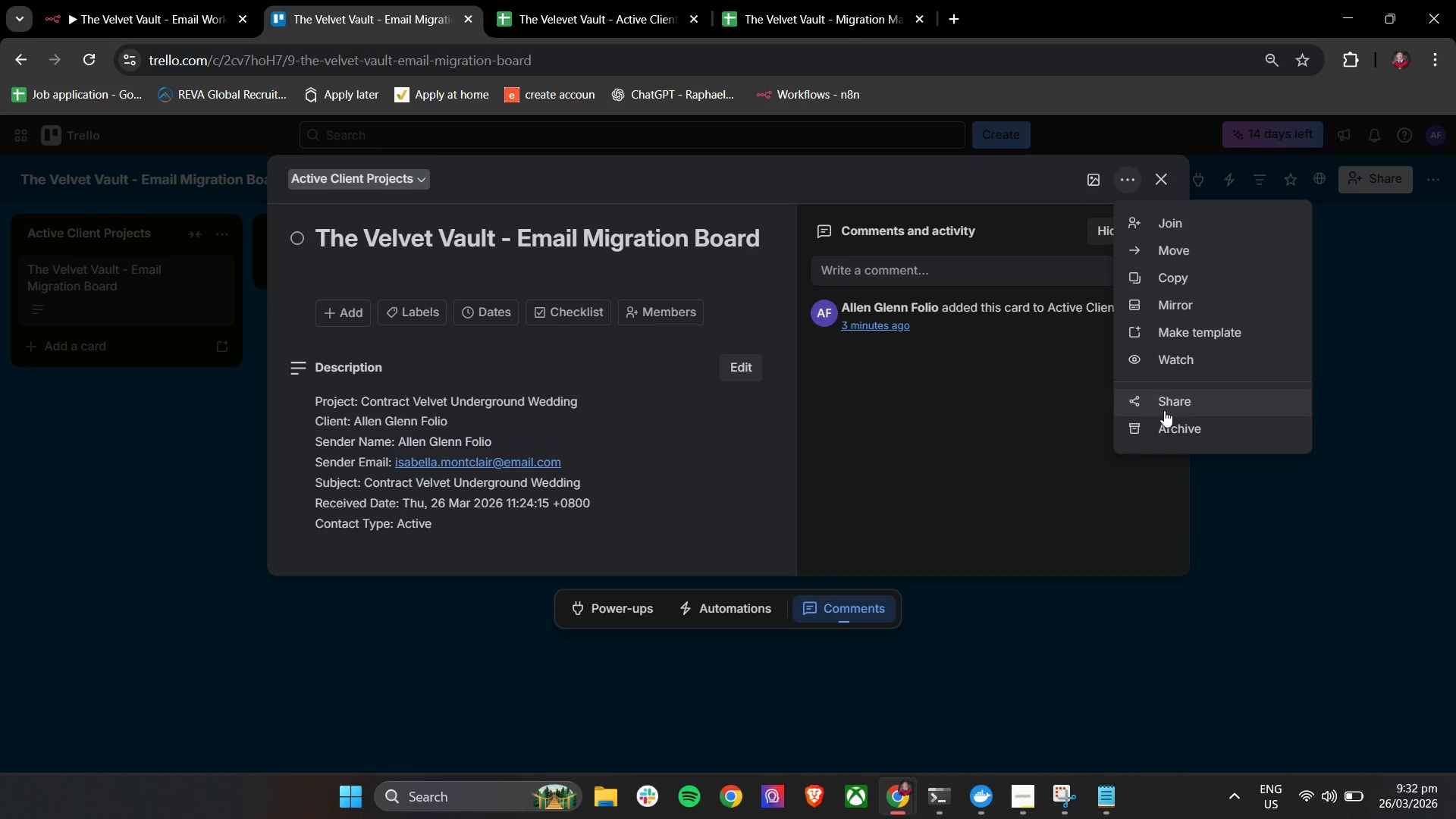 
left_click([1167, 424])
 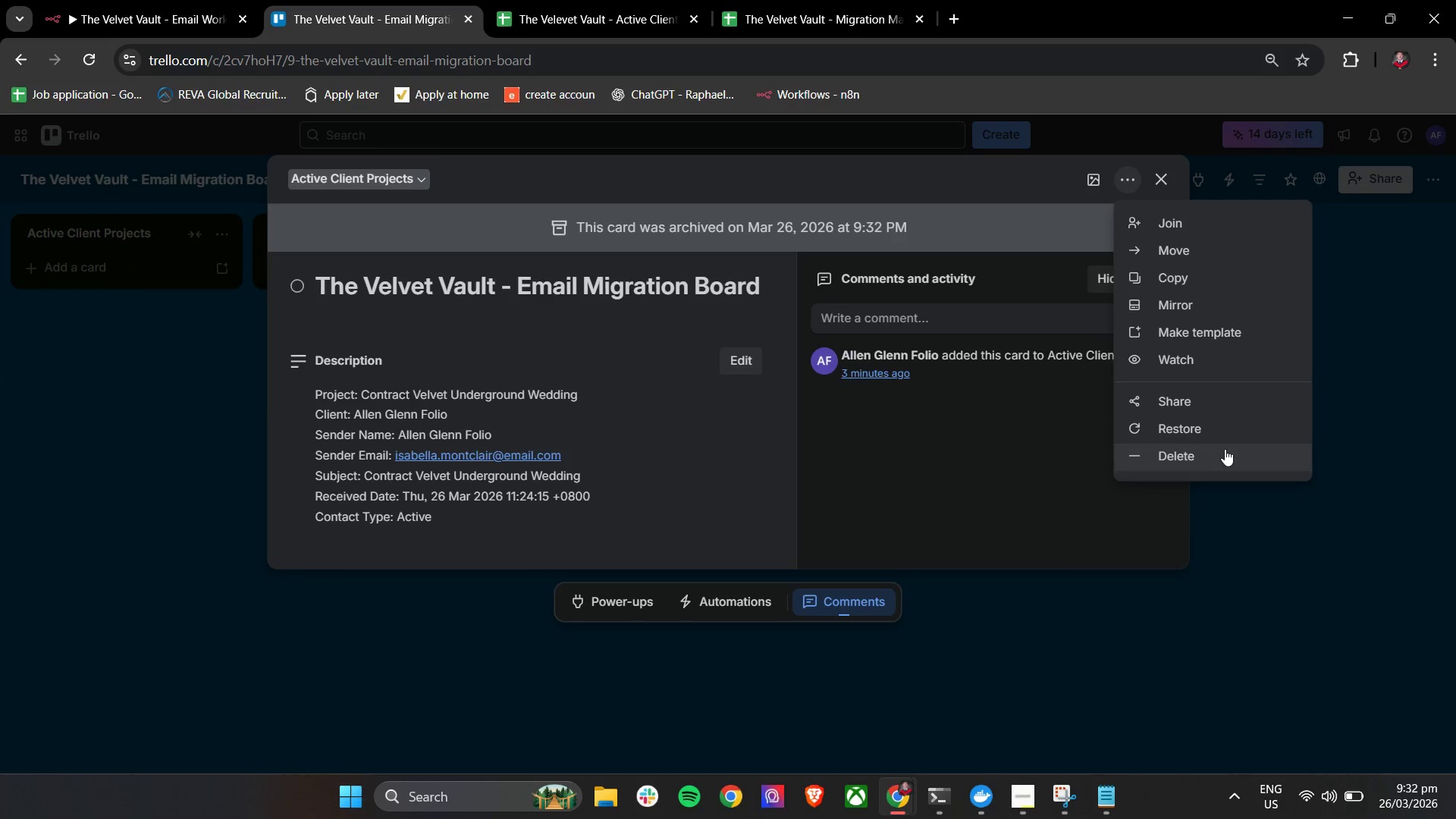 
left_click([1227, 451])
 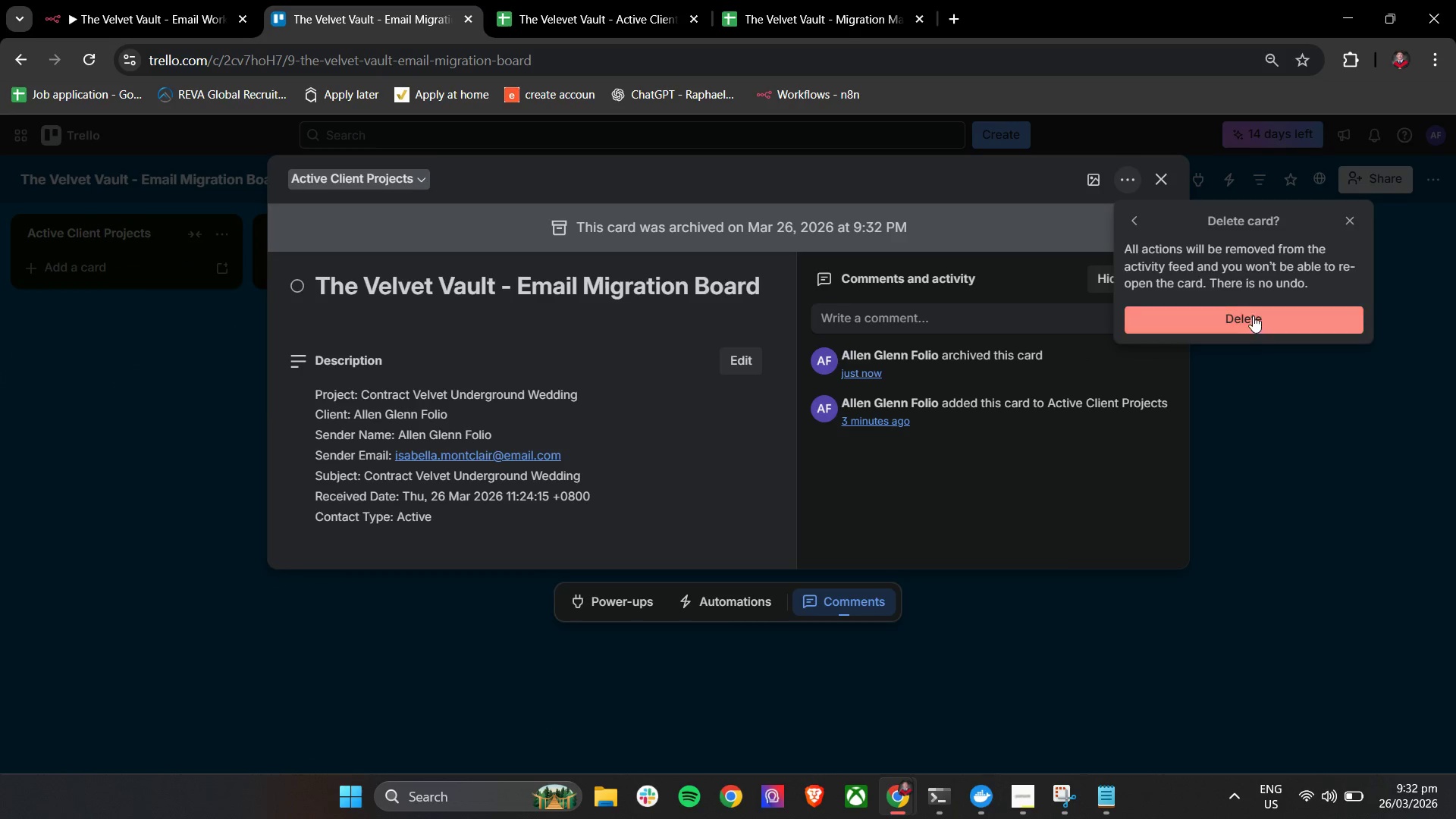 
left_click([1253, 315])
 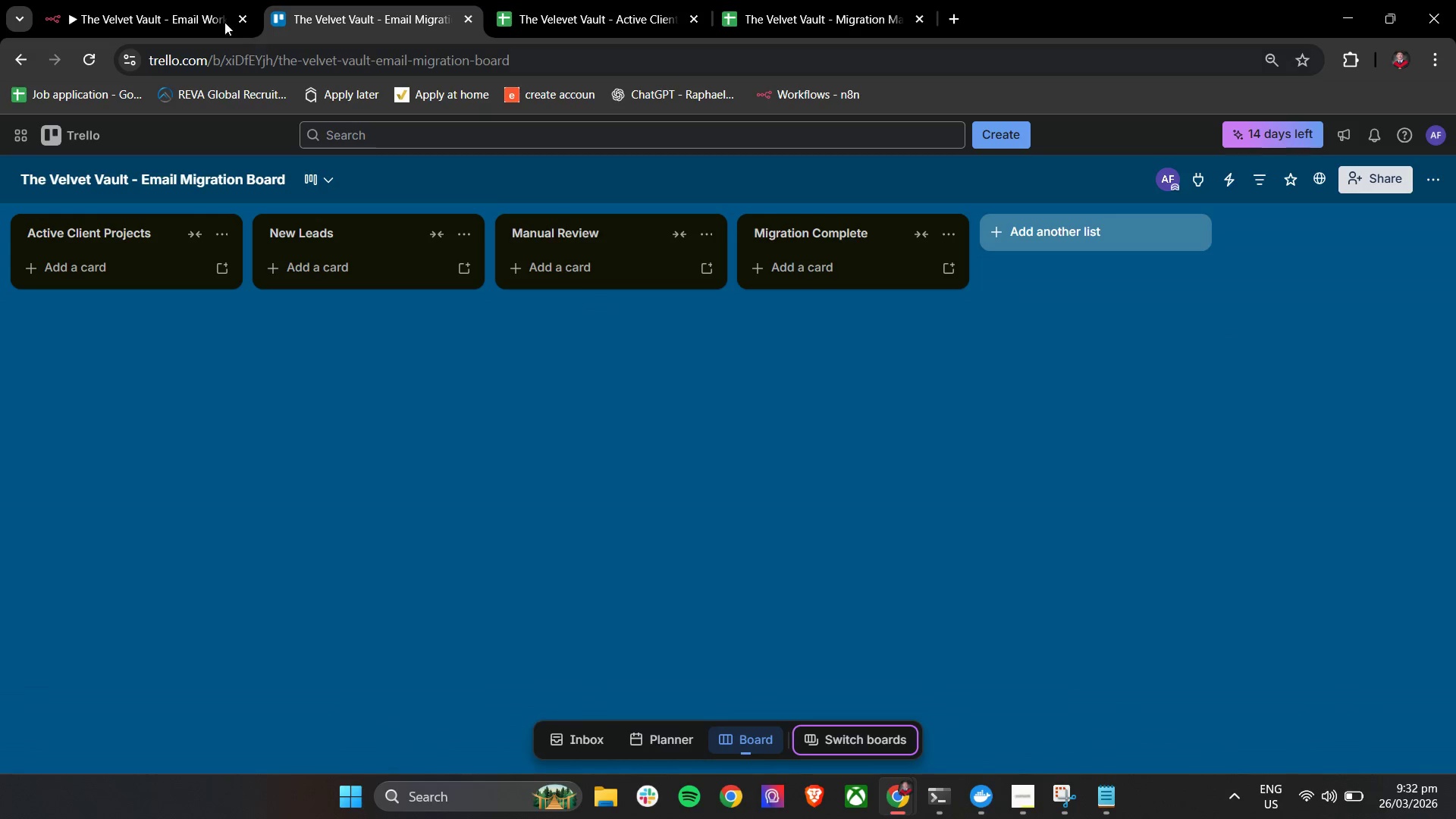 
left_click([136, 0])
 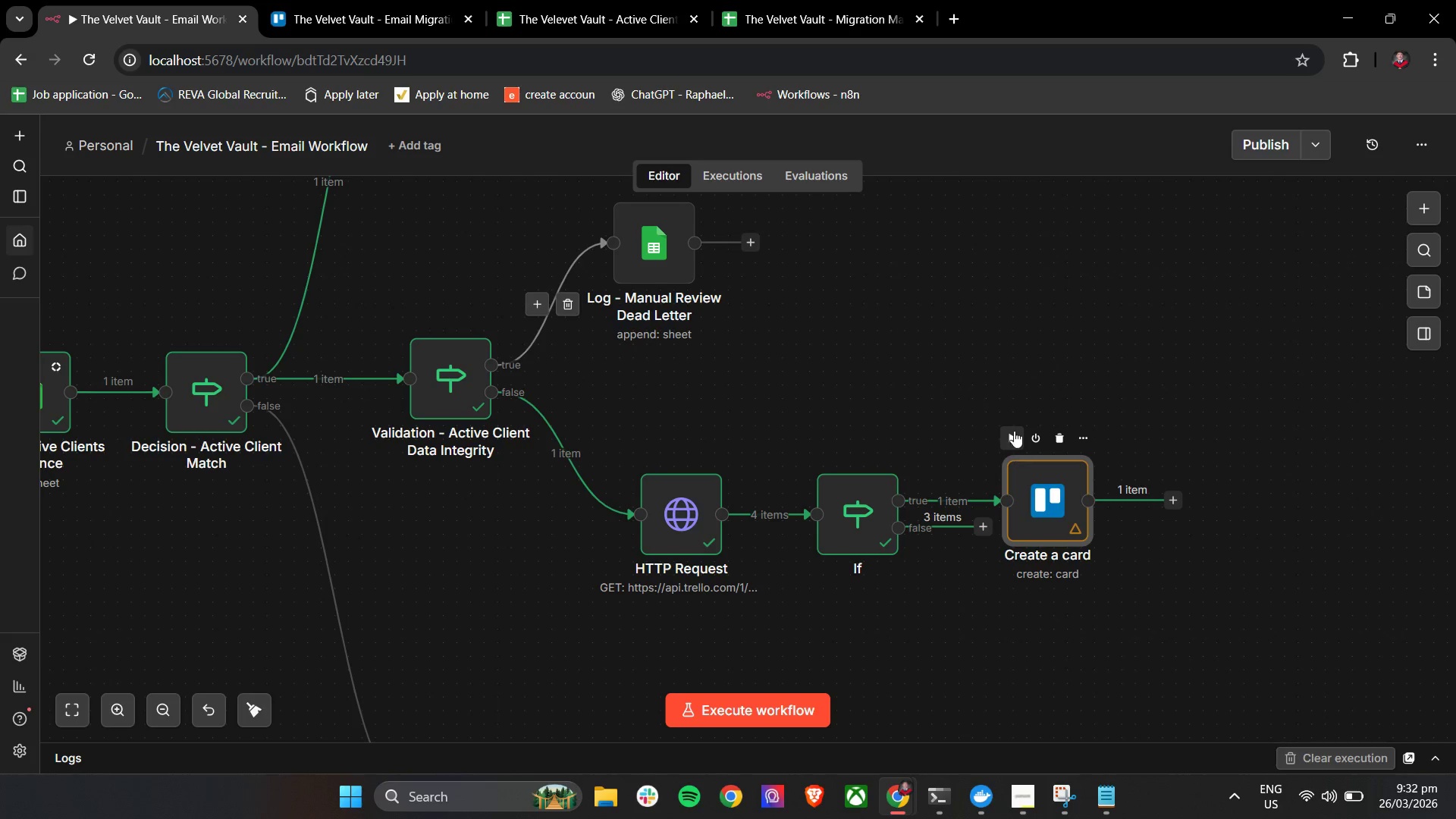 
left_click([1012, 433])
 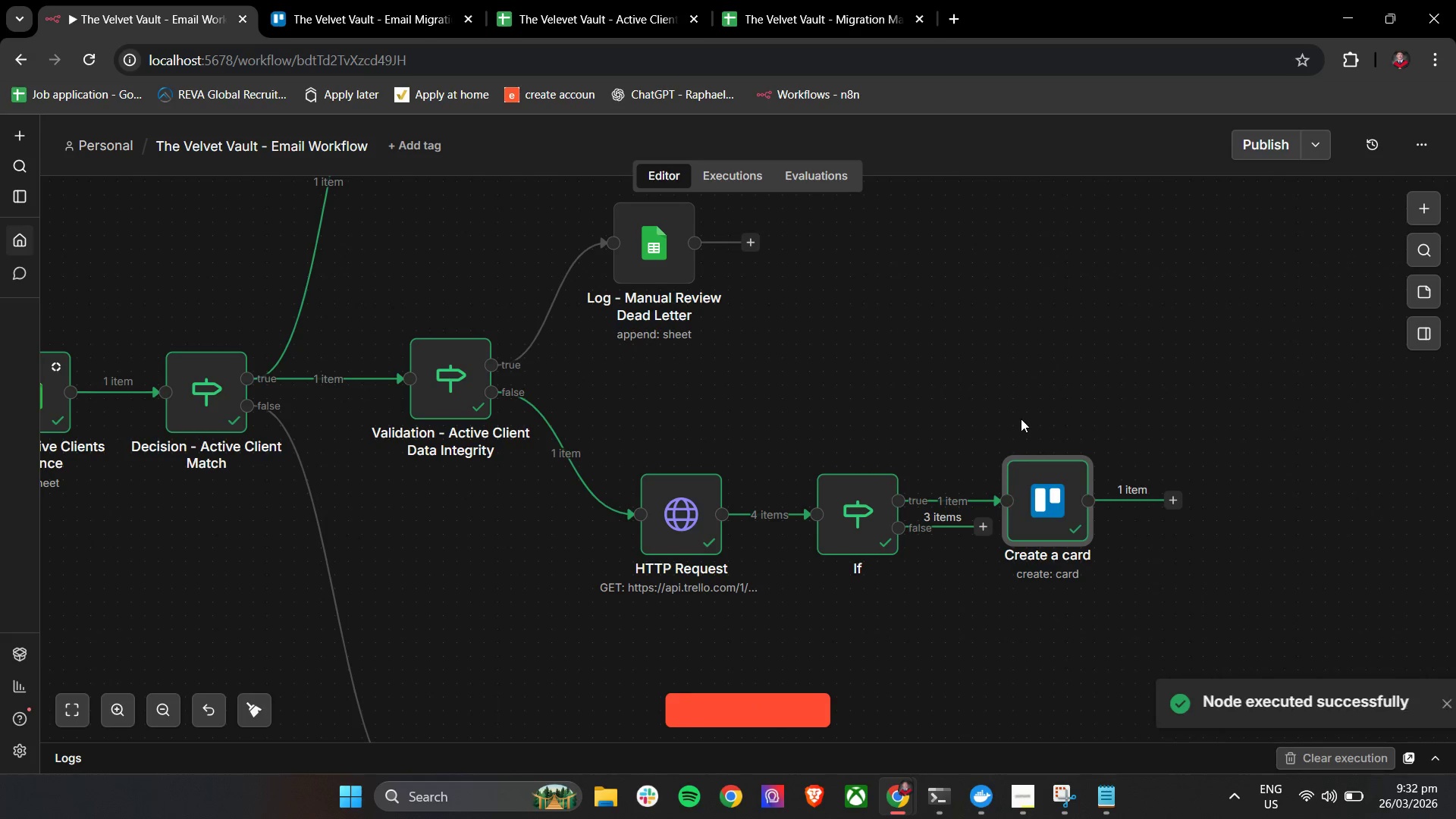 
left_click([316, 0])
 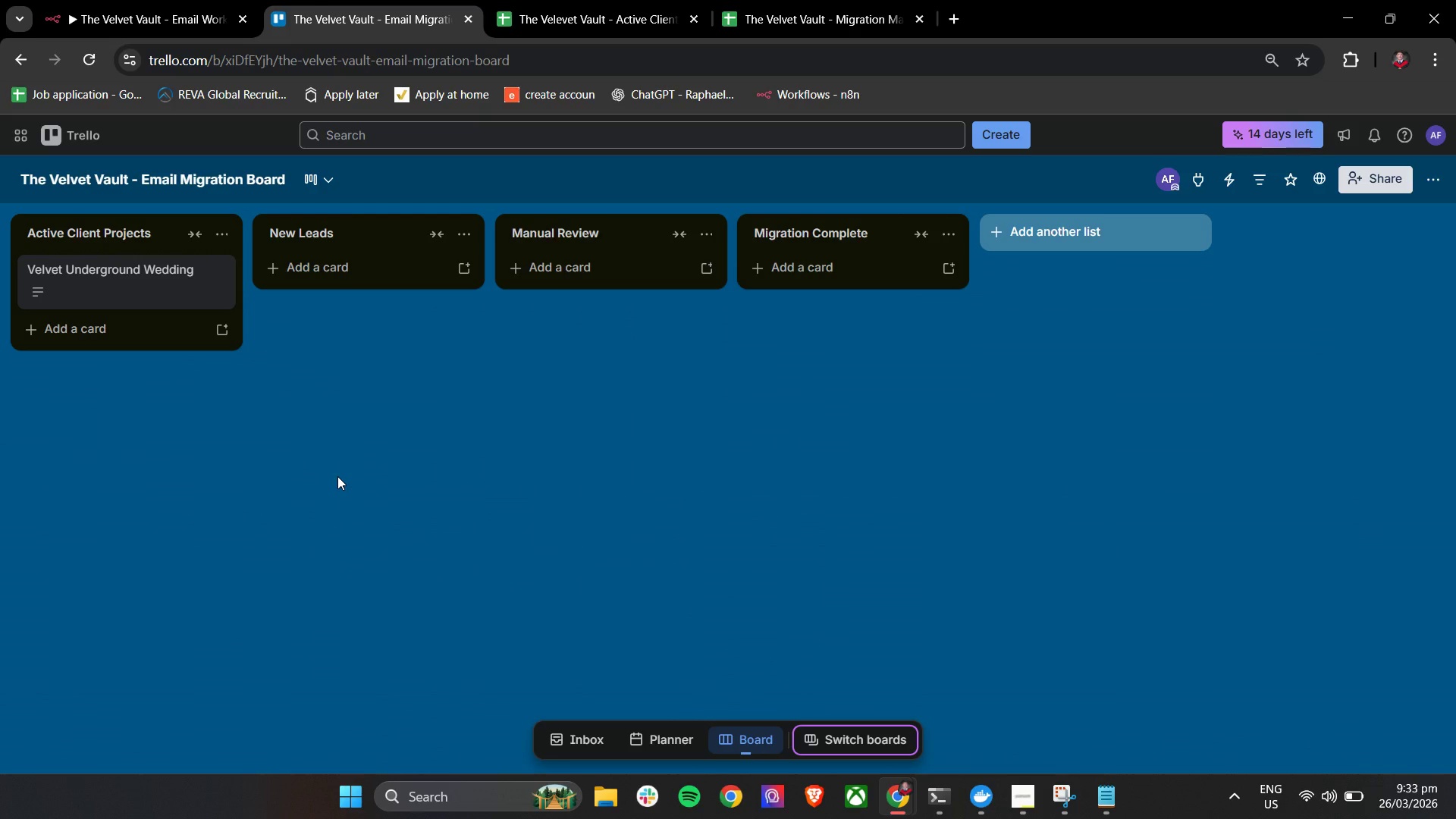 
wait(15.94)
 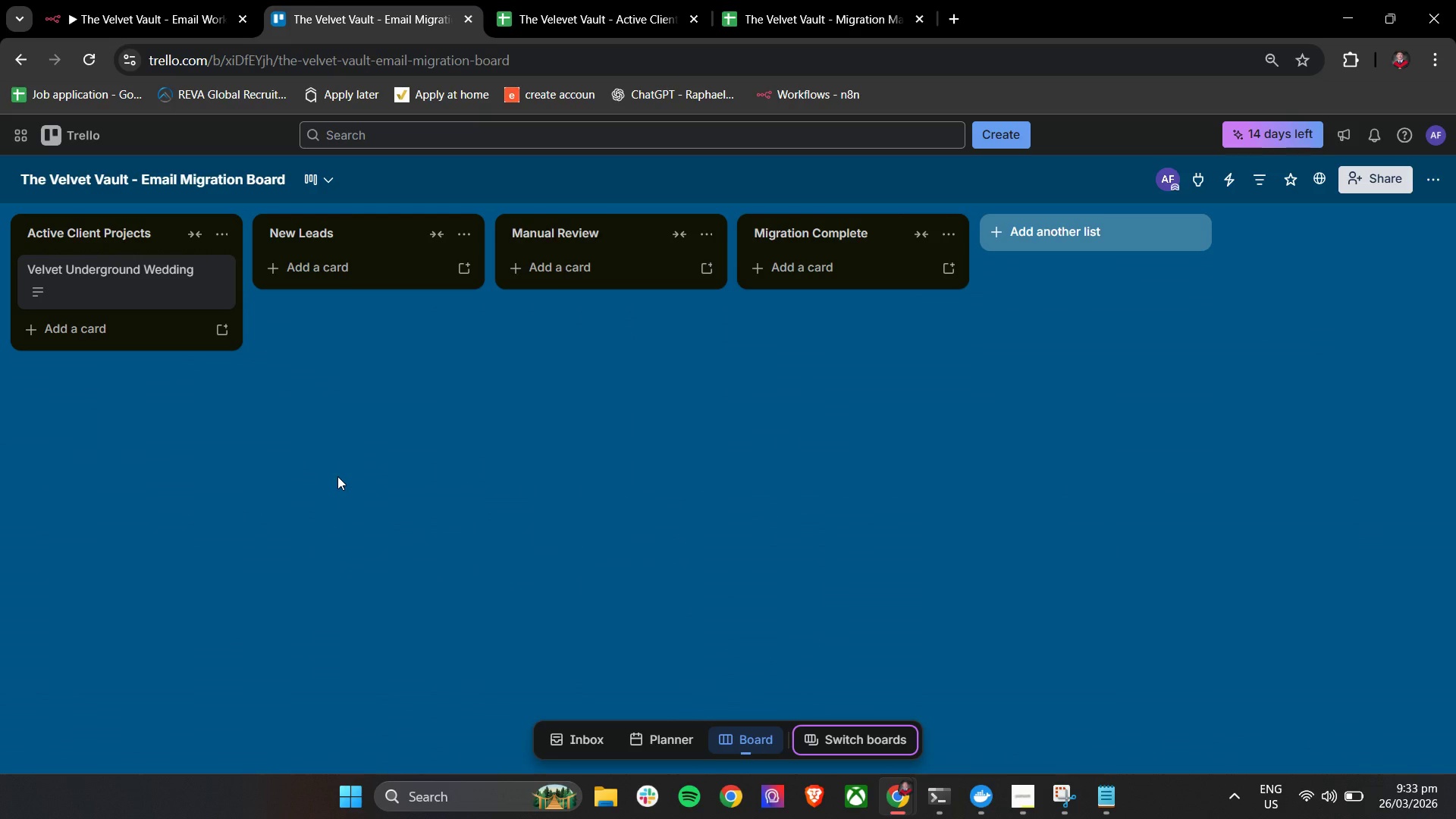 
left_click([156, 18])
 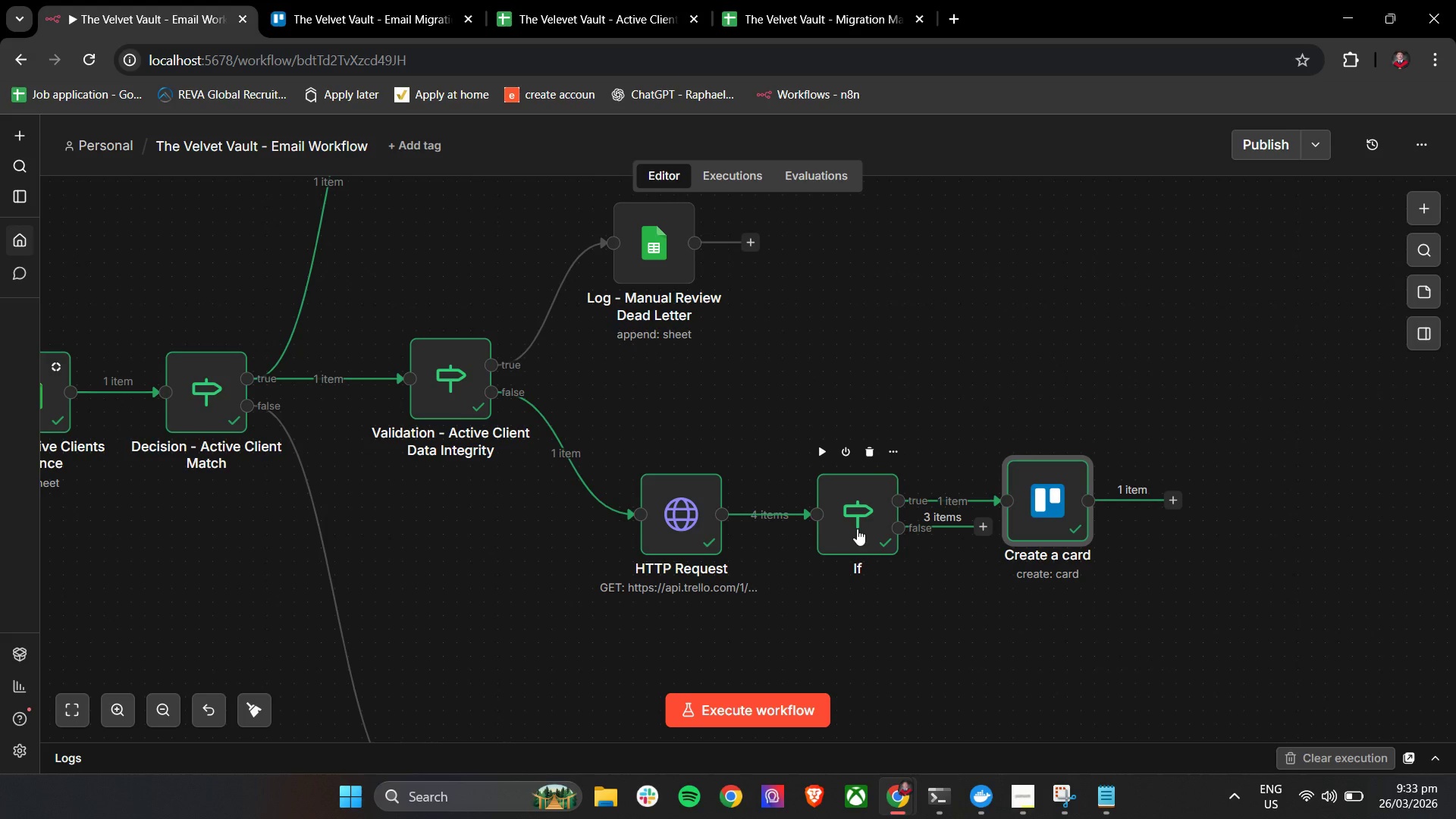 
double_click([1025, 518])
 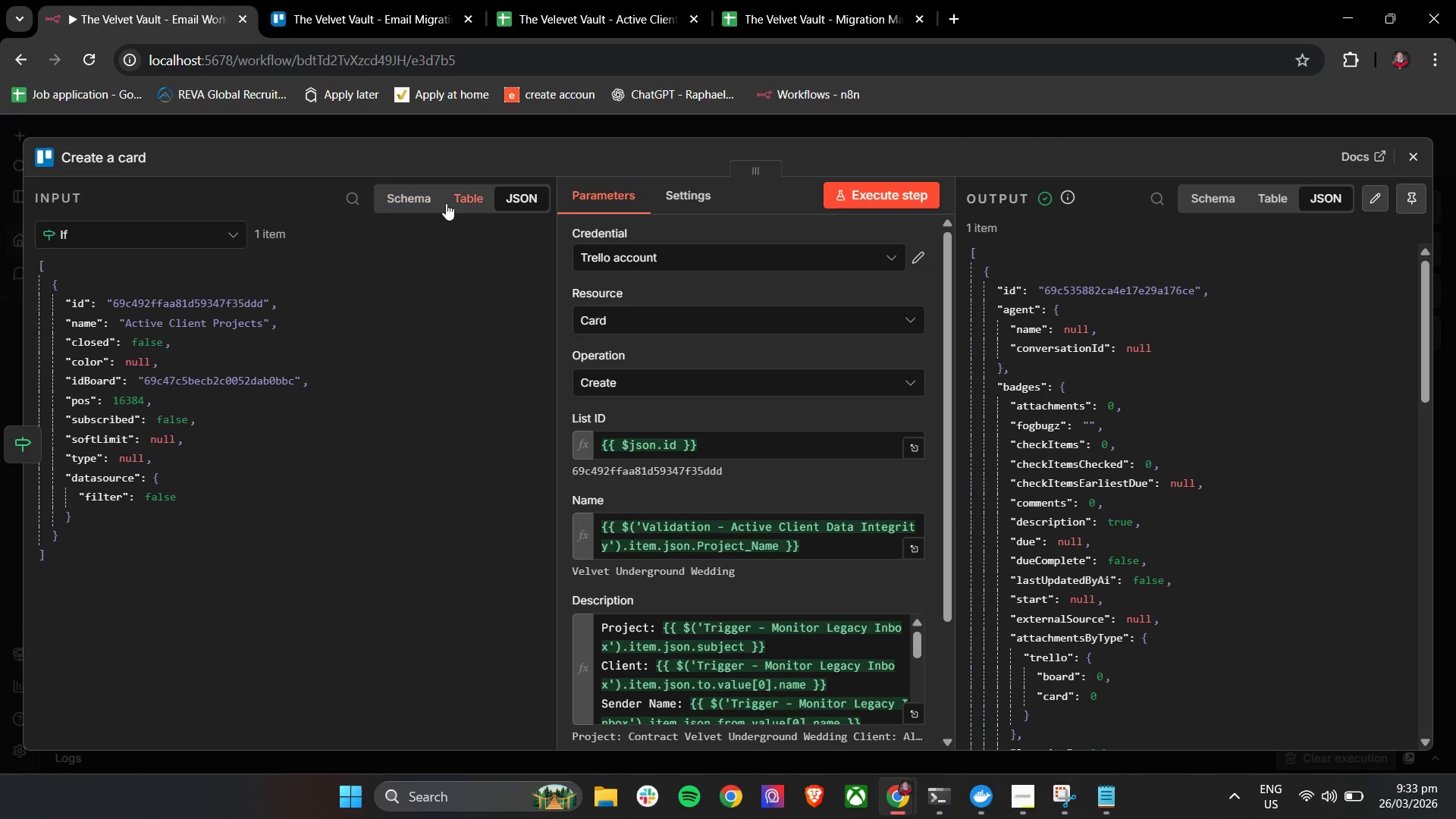 
left_click([203, 238])
 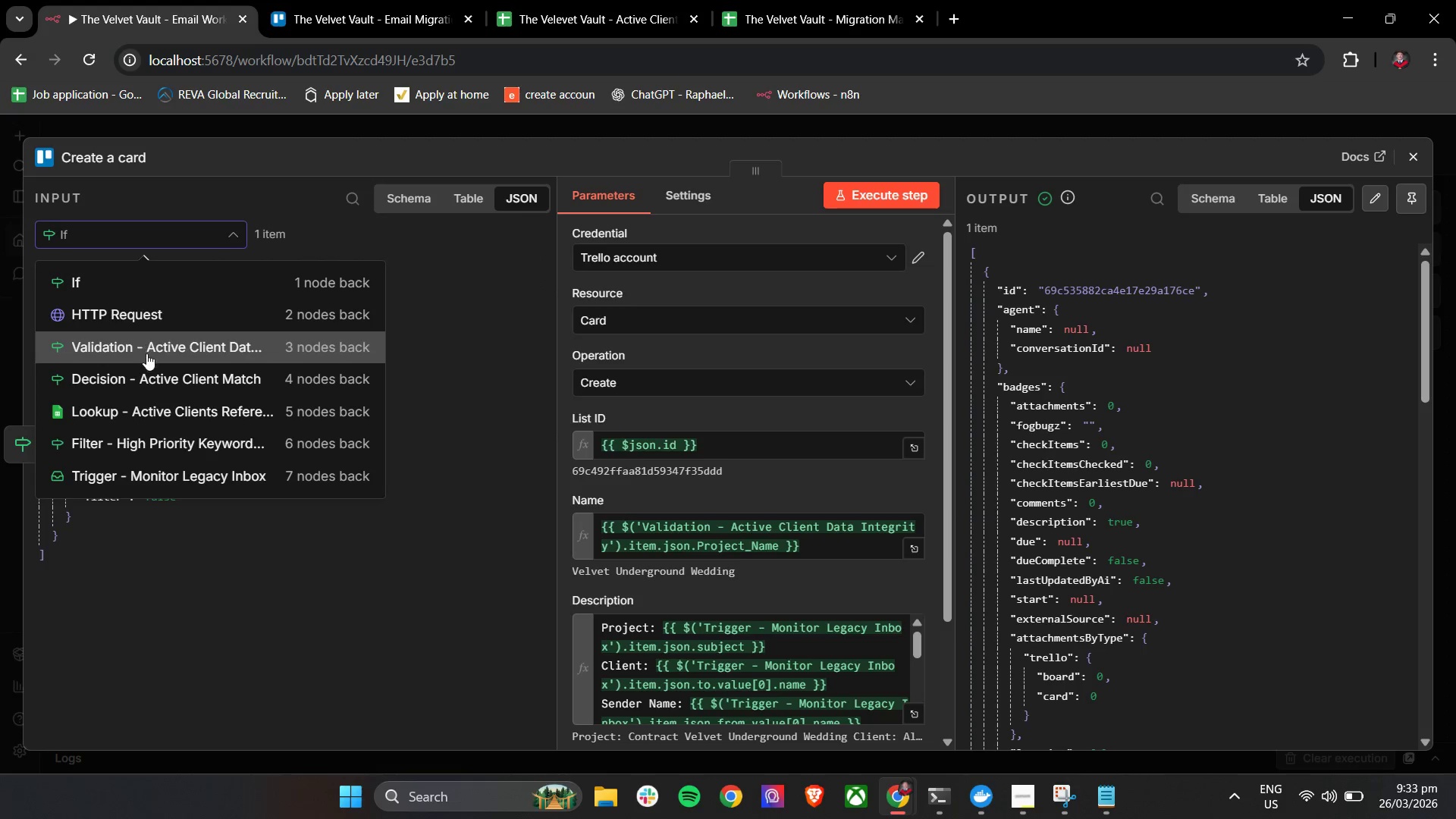 
left_click([147, 353])
 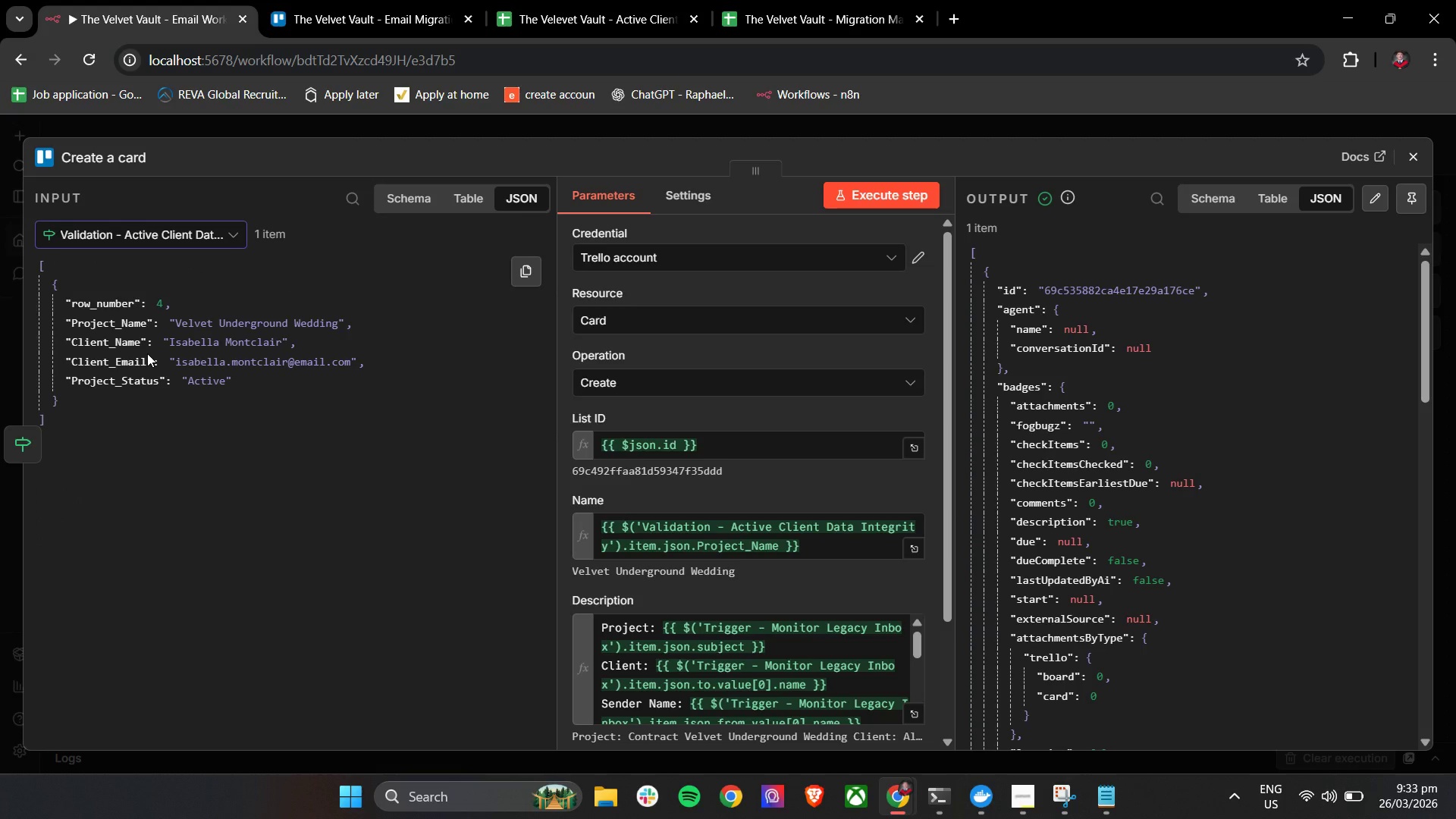 
wait(24.14)
 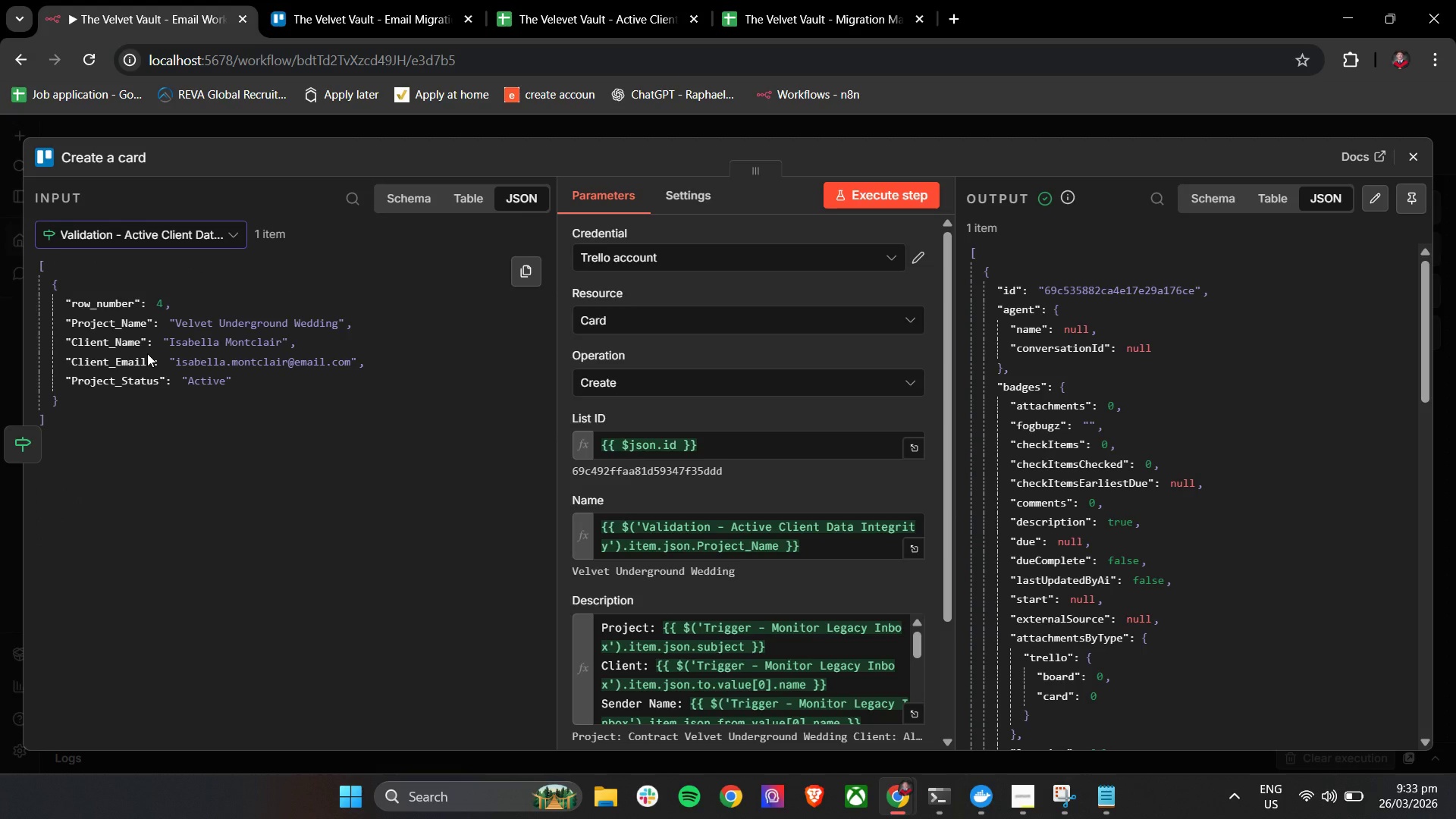 
left_click([1404, 155])
 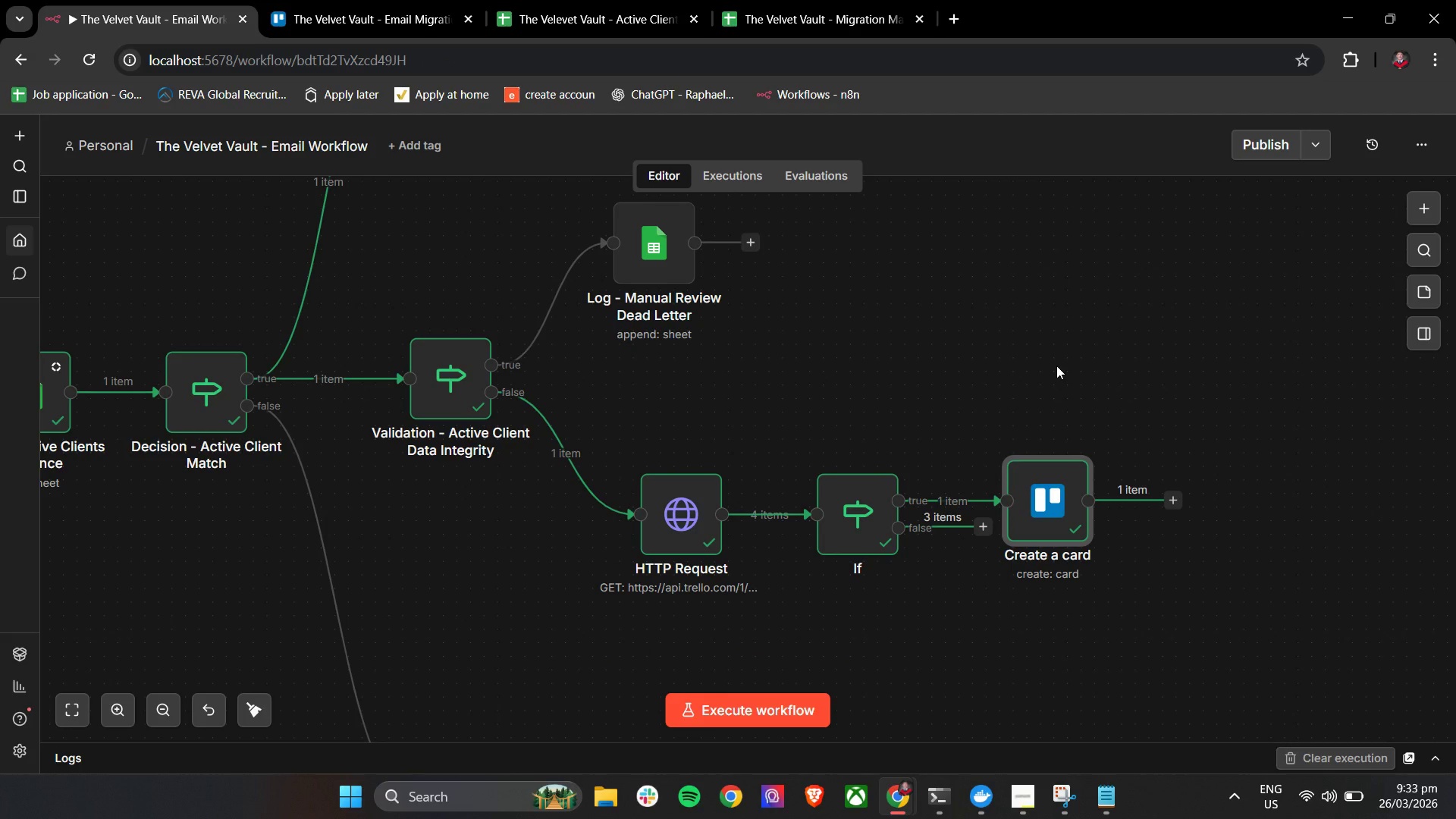 
scroll: coordinate [1056, 366], scroll_direction: down, amount: 1.0
 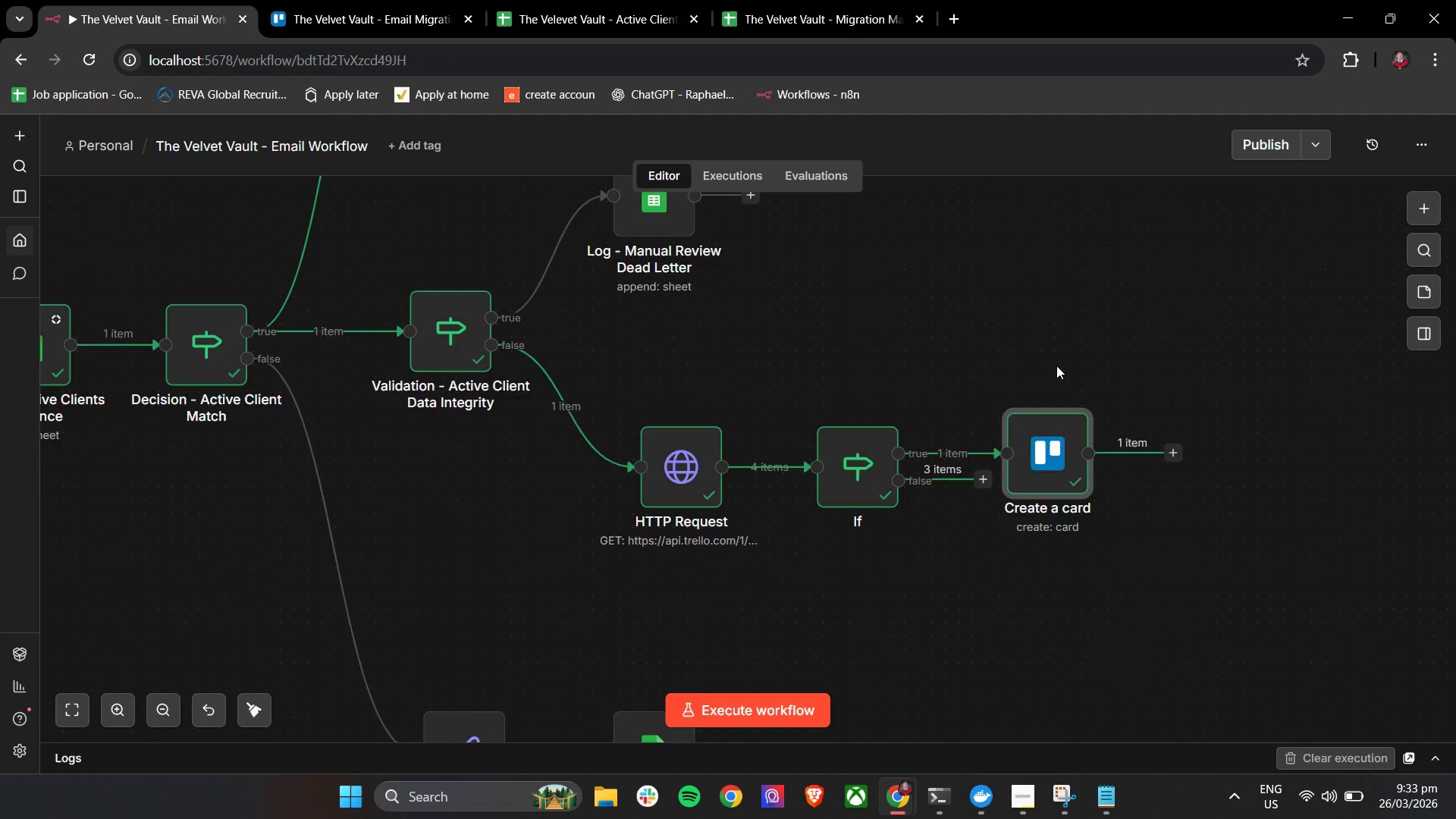 
scroll: coordinate [1056, 366], scroll_direction: up, amount: 2.0
 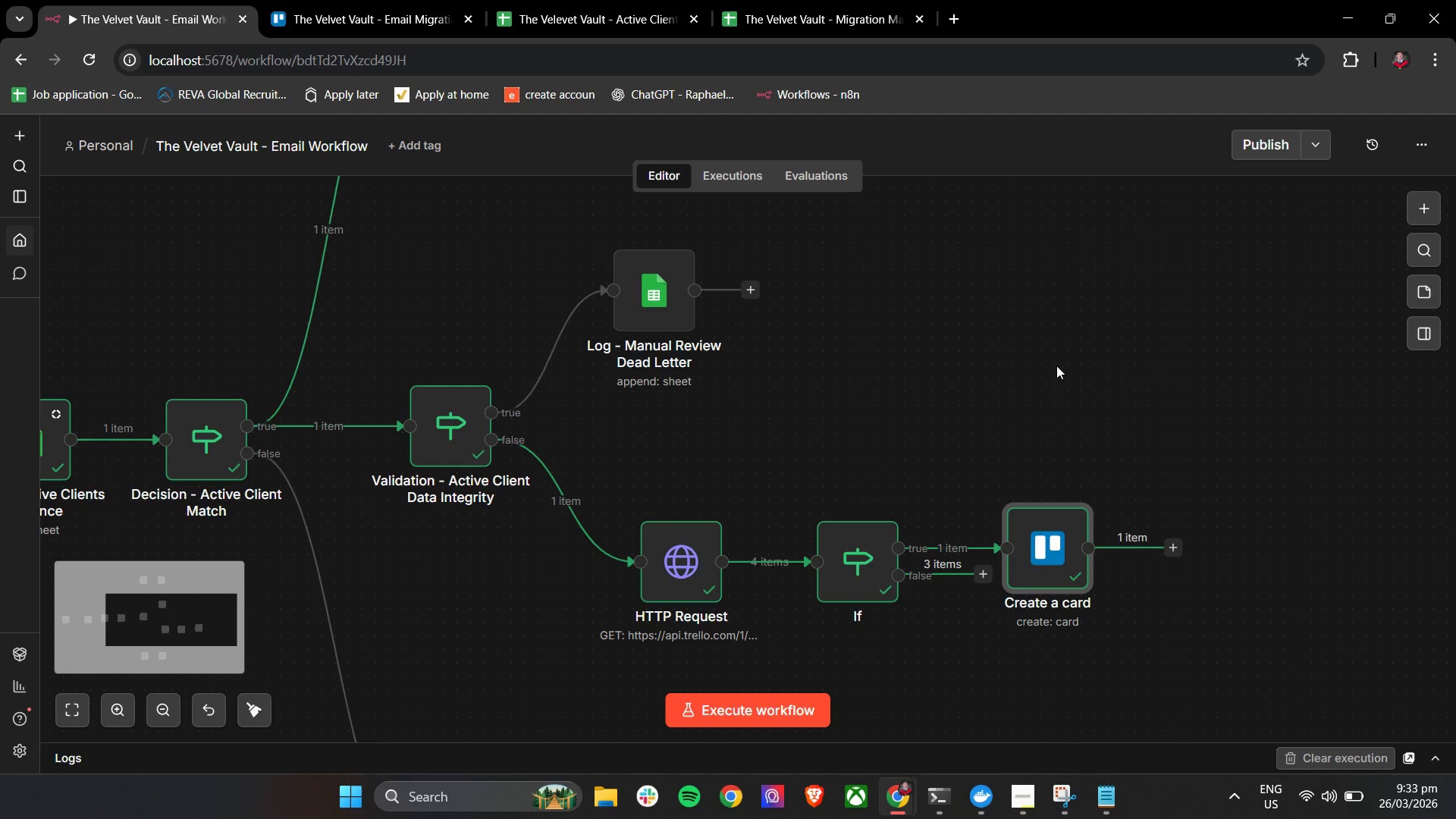 
hold_key(key=ControlLeft, duration=0.98)
scroll: coordinate [1056, 366], scroll_direction: down, amount: 5.0
 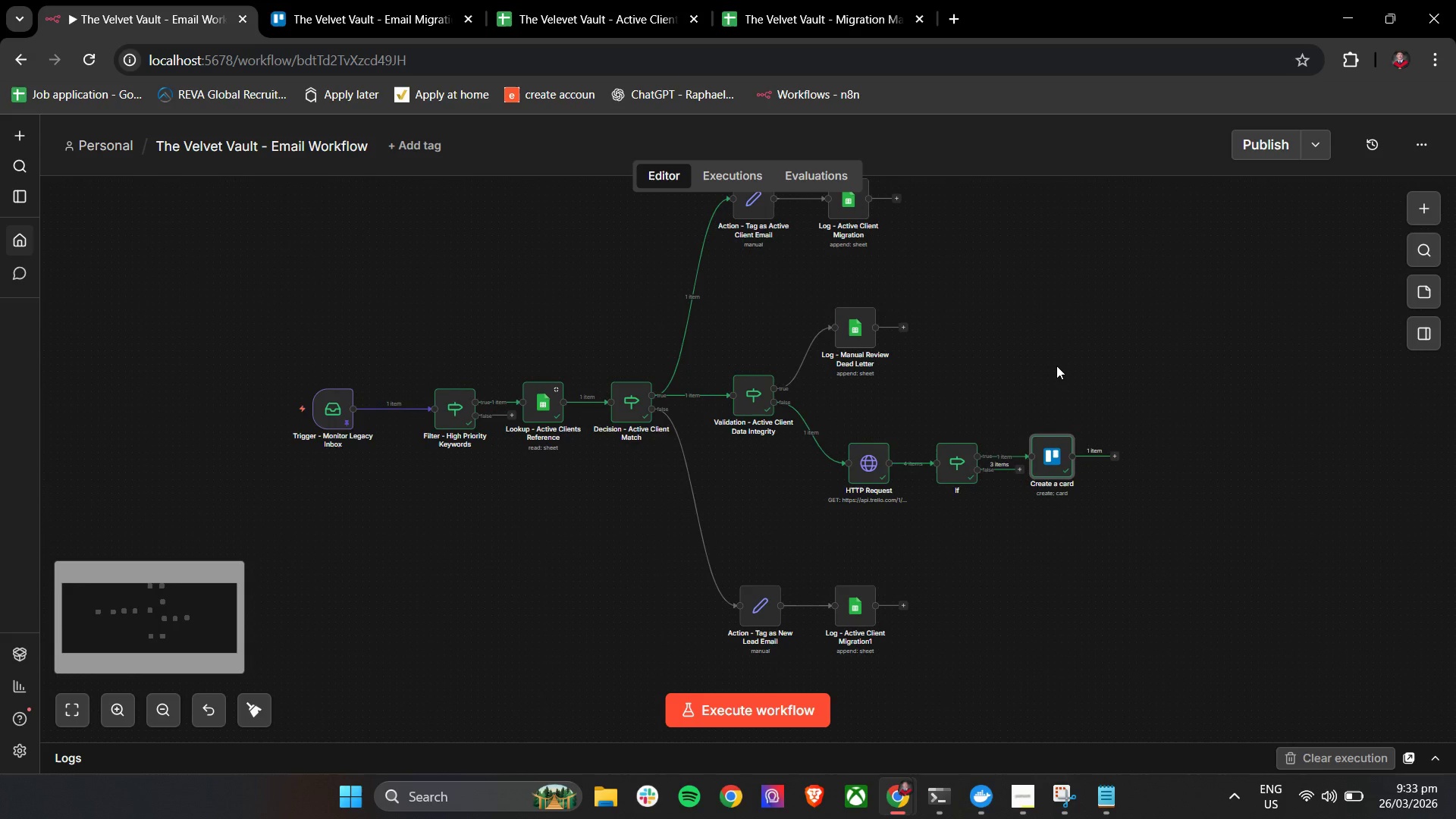 
hold_key(key=ControlLeft, duration=1.5)
 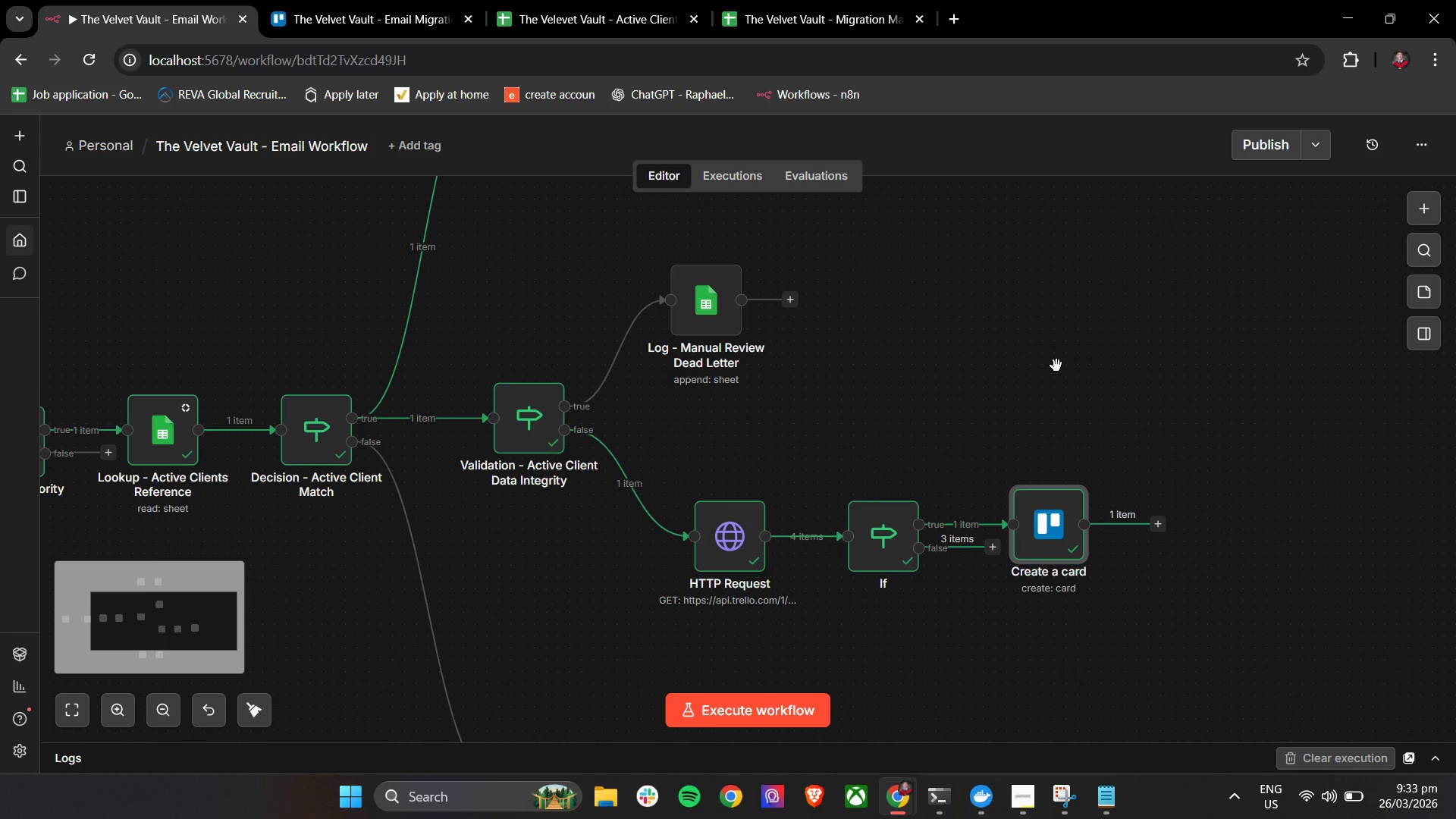 
hold_key(key=ControlLeft, duration=1.28)
 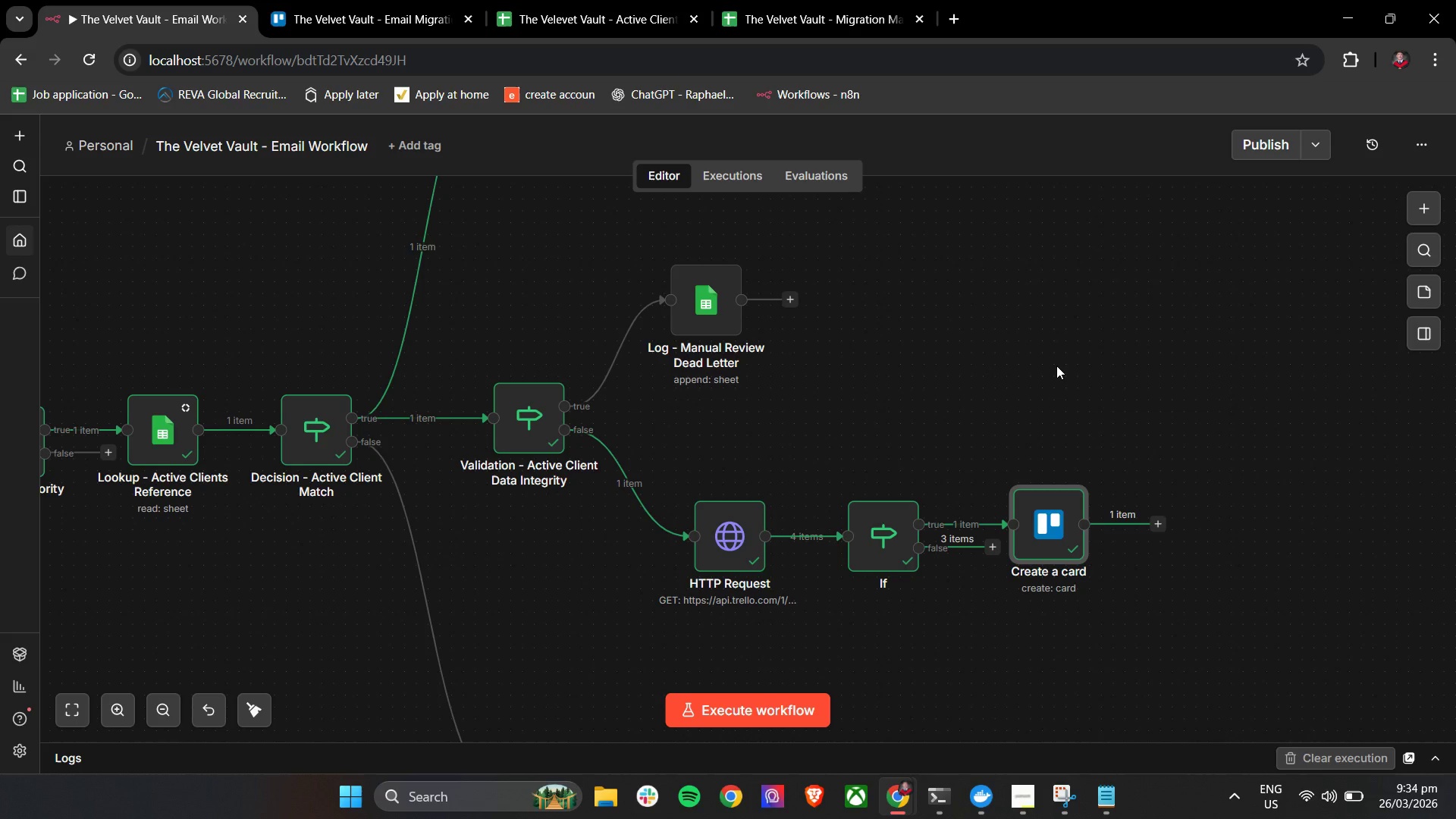 
scroll: coordinate [1056, 366], scroll_direction: up, amount: 4.0
 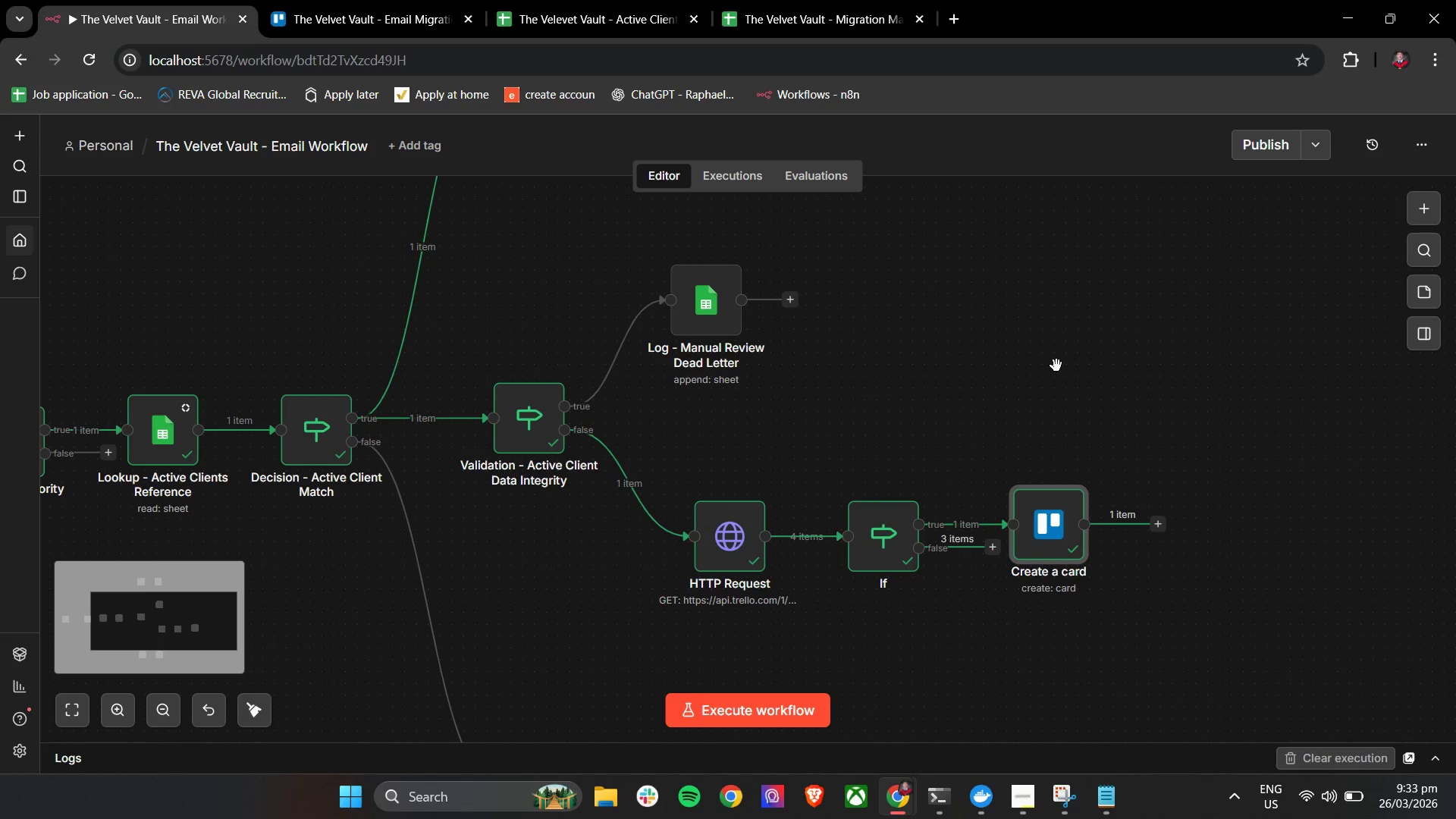 
wait(15.55)
 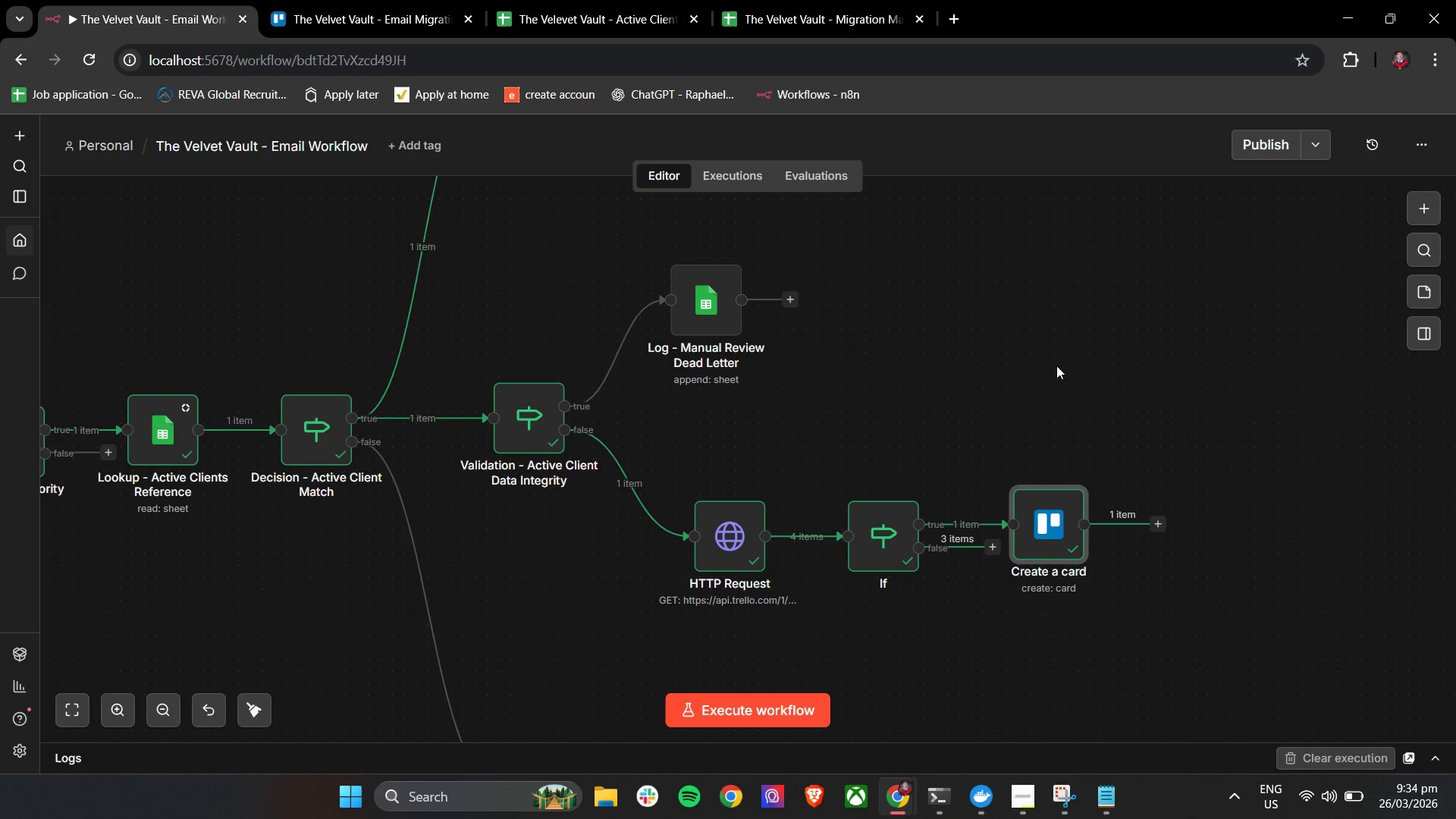 
scroll: coordinate [1056, 366], scroll_direction: up, amount: 4.0
 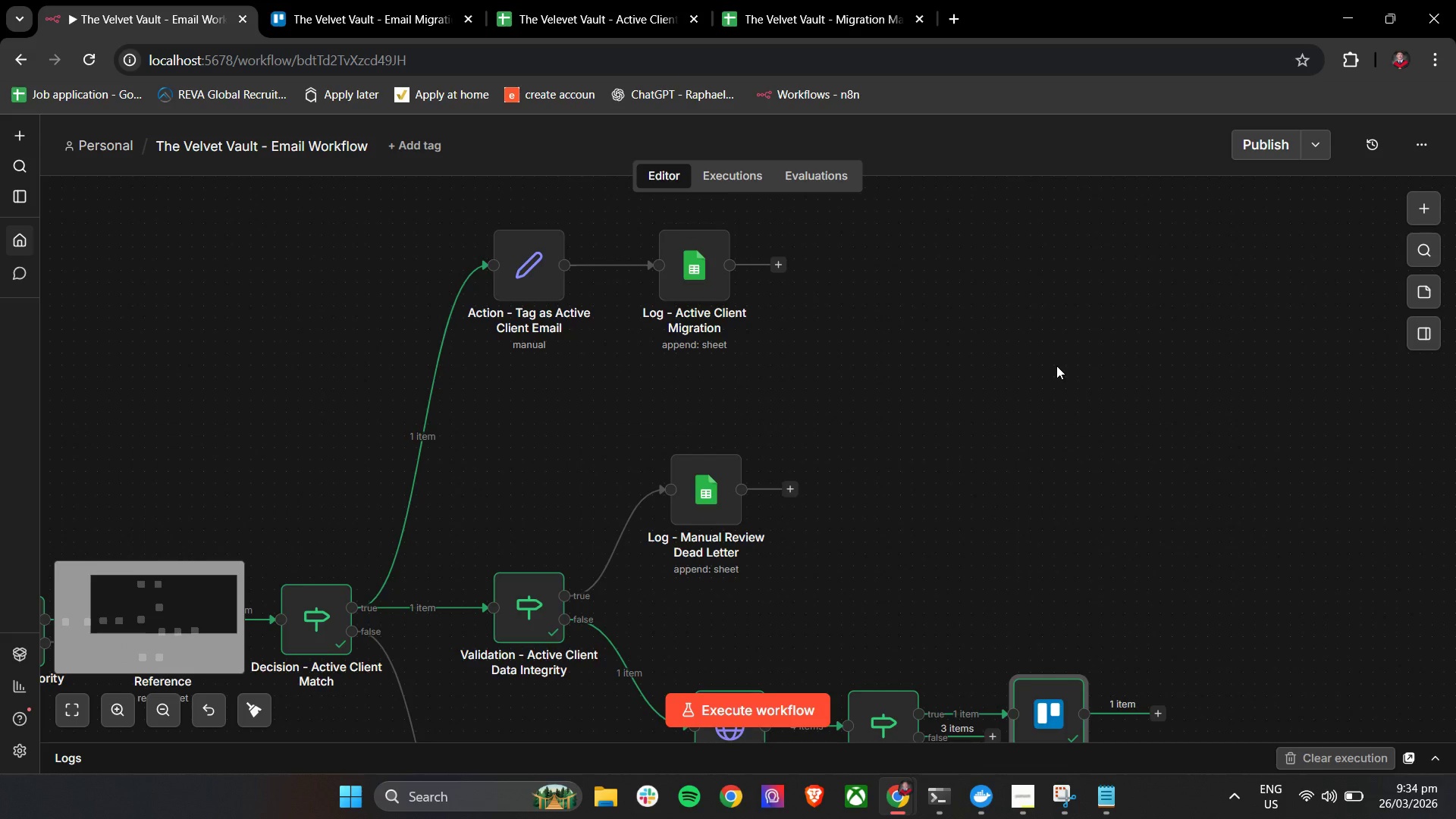 
scroll: coordinate [1056, 366], scroll_direction: down, amount: 2.0
 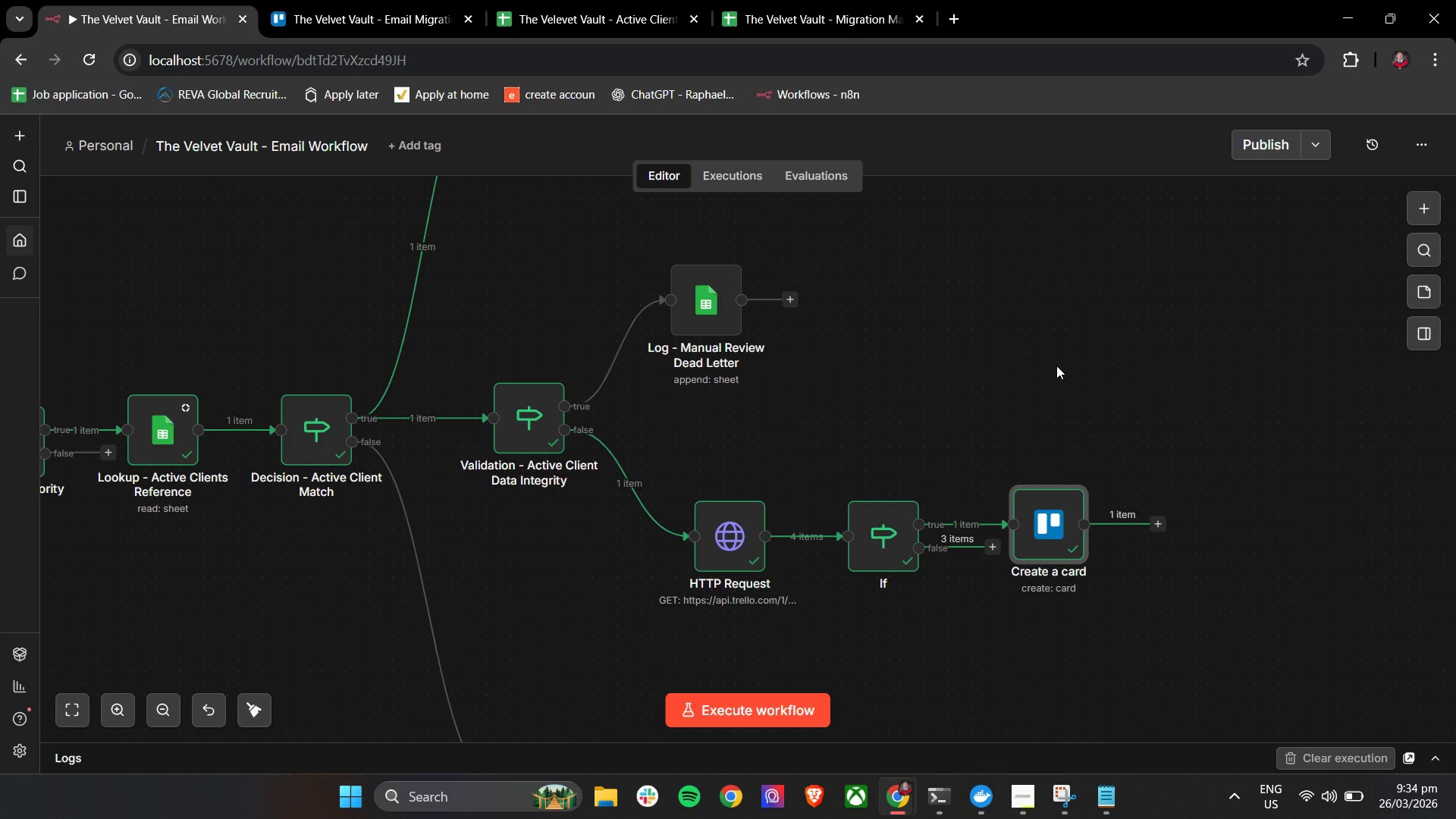 
wait(11.11)
 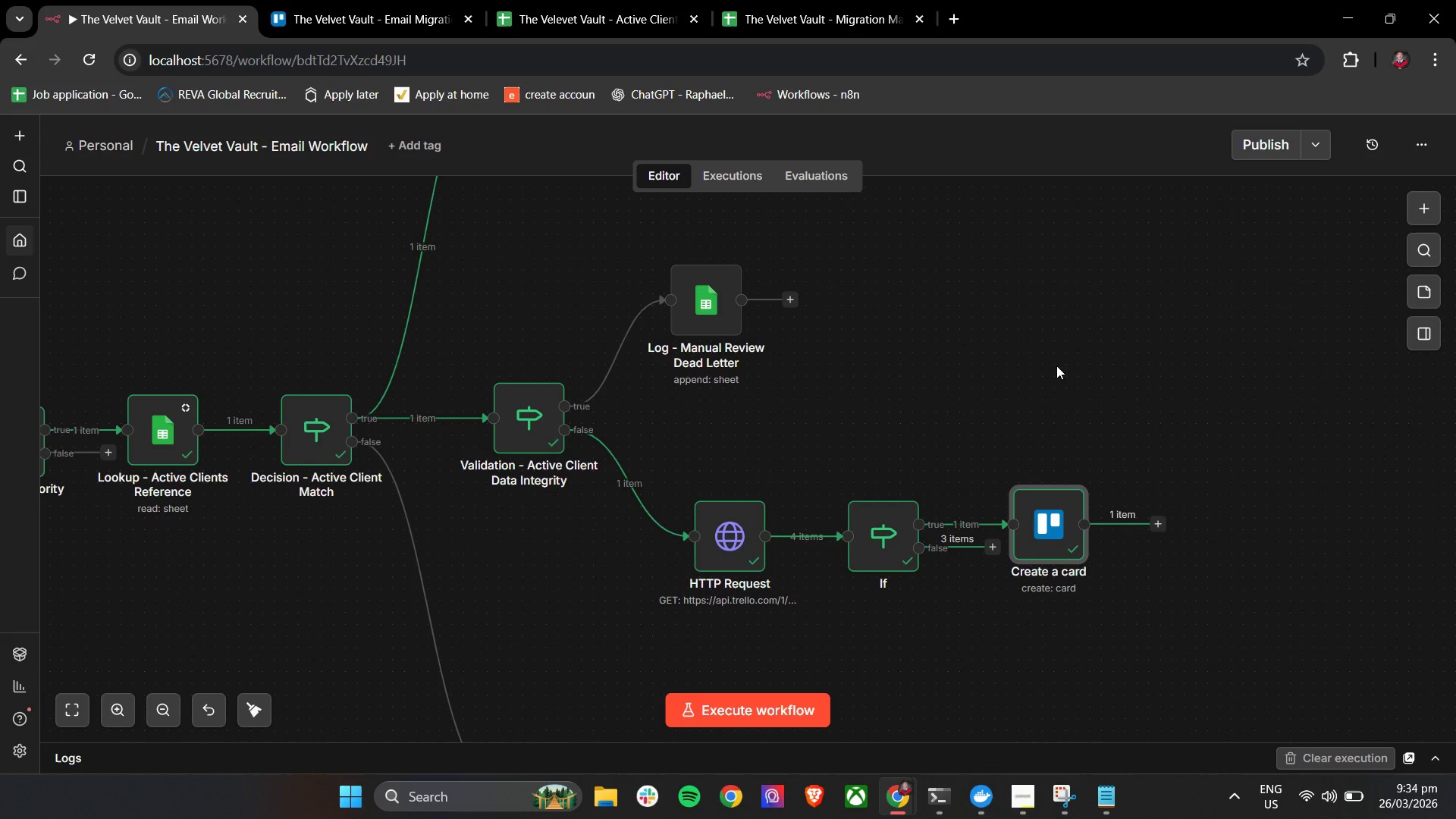 
double_click([1049, 522])
 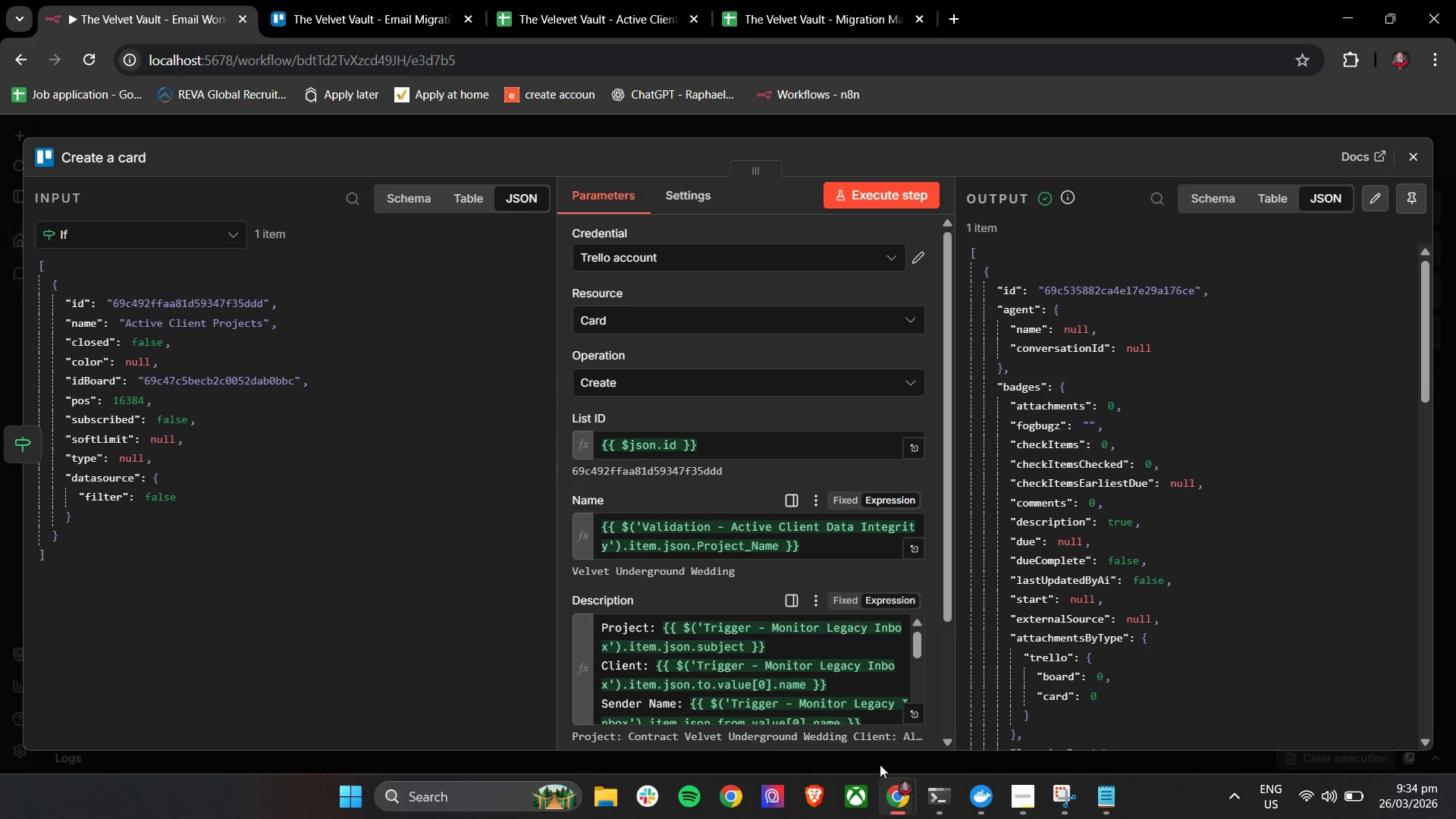 
left_click([1028, 804])